 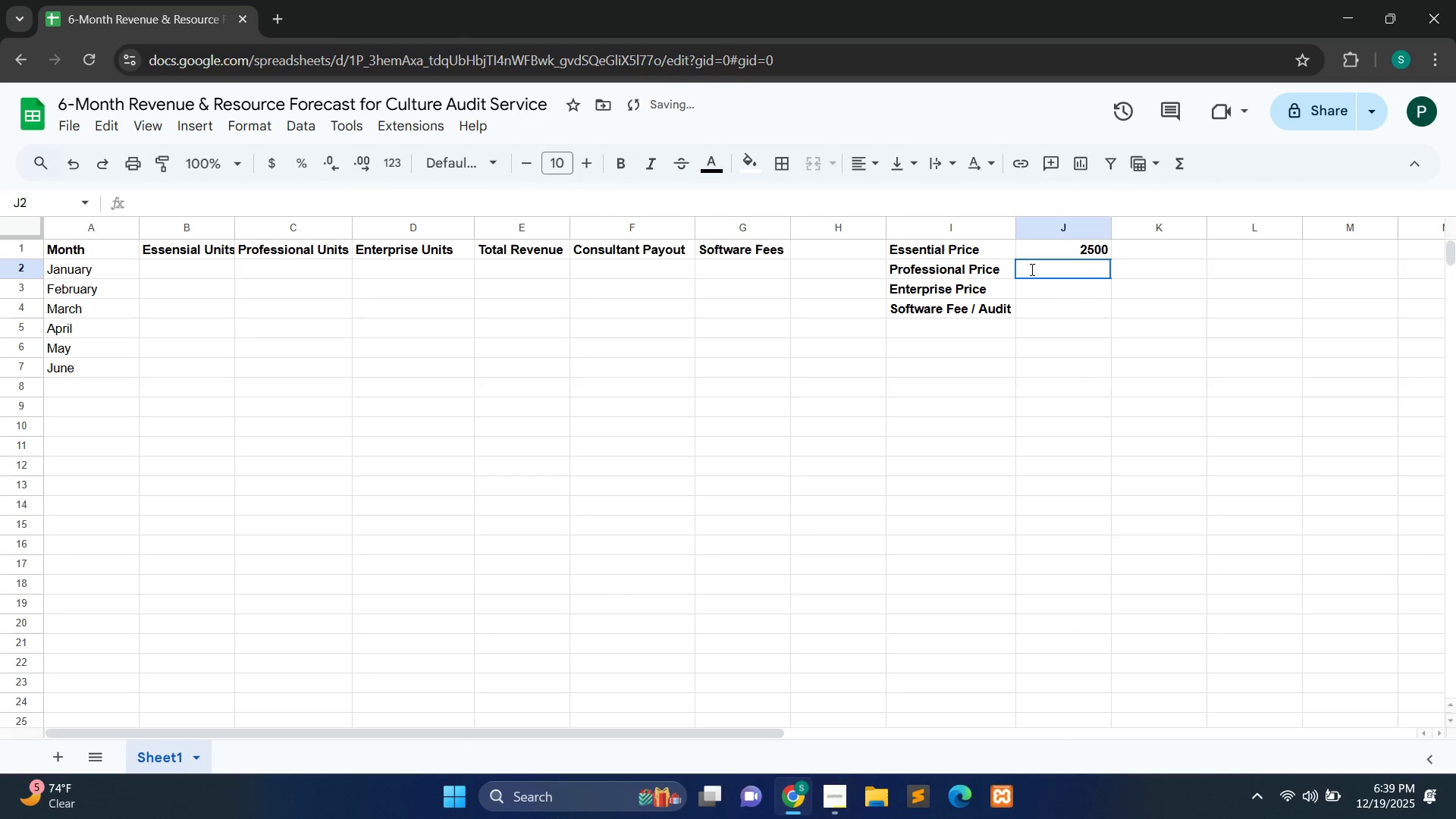 
type(5000)
 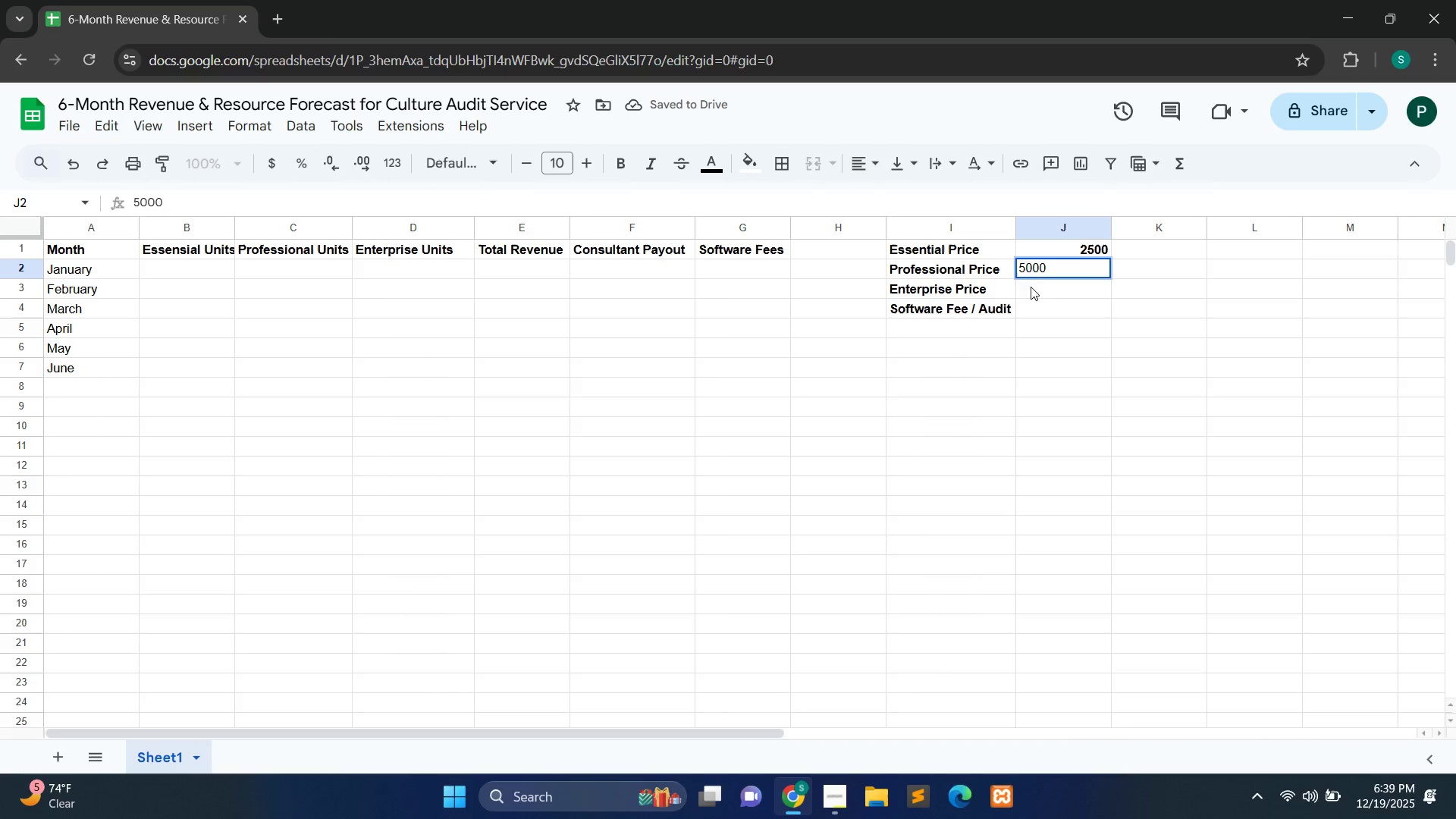 
double_click([1031, 288])
 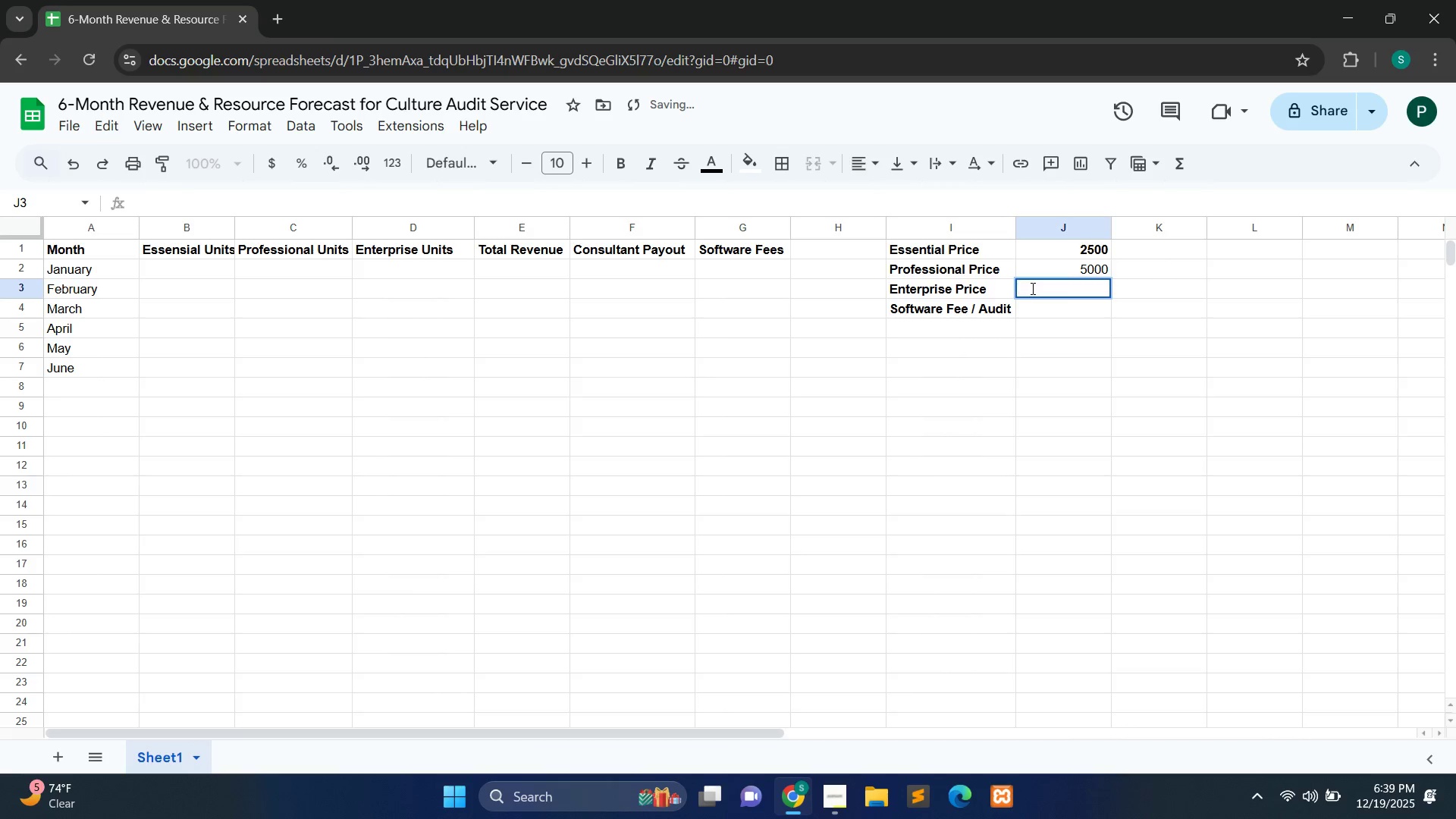 
type(1200)
 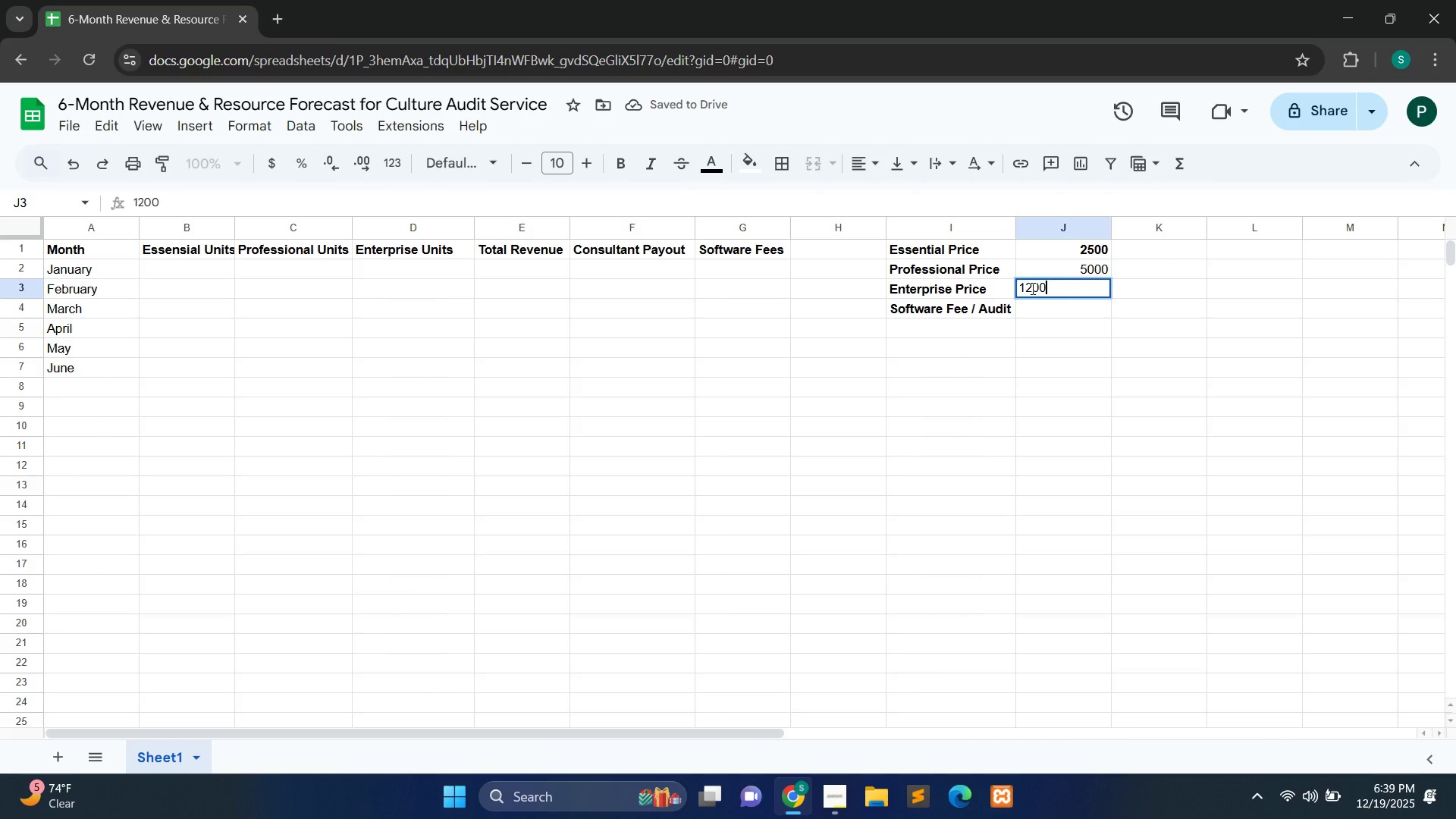 
key(0)
 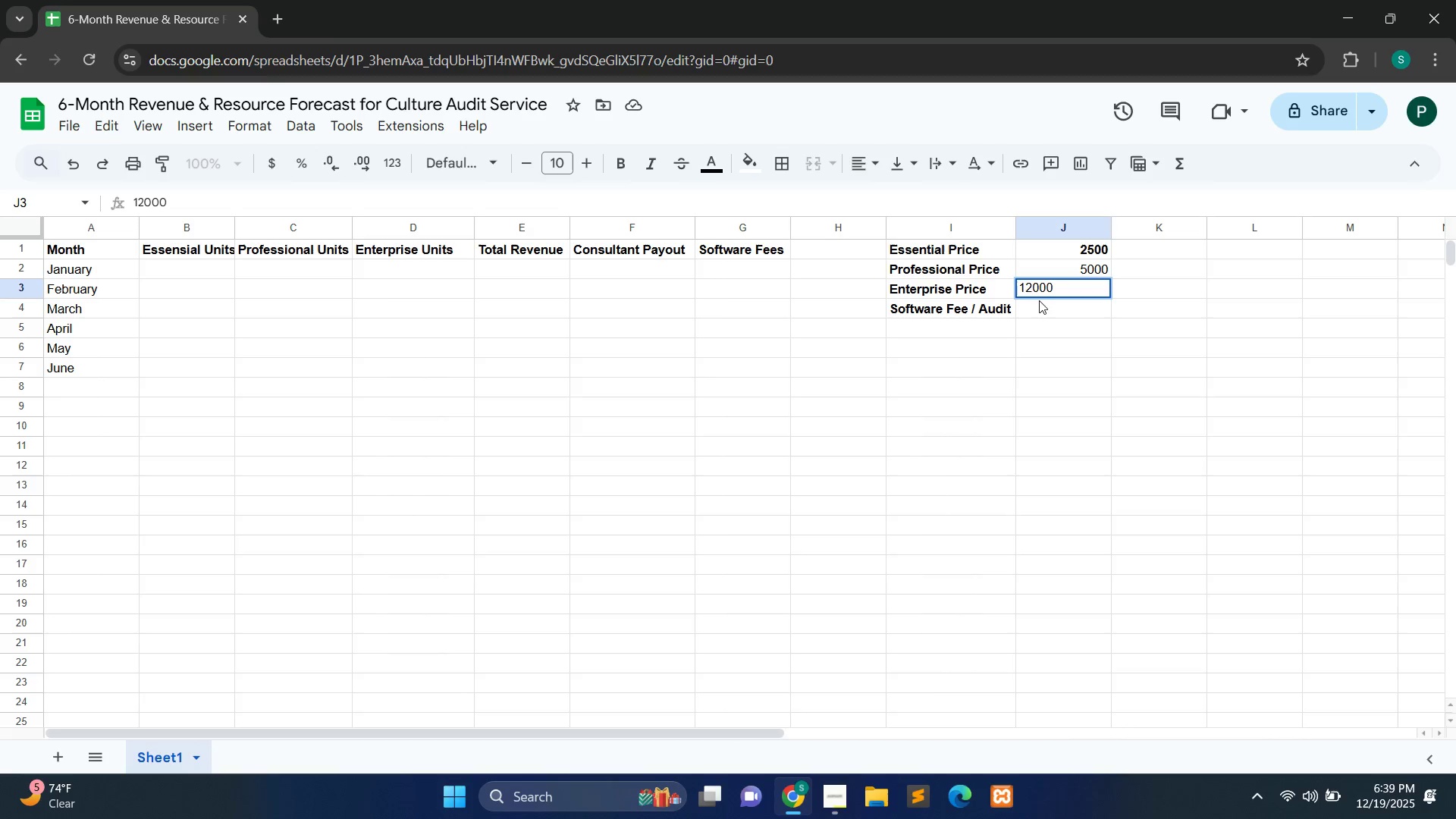 
double_click([1040, 302])
 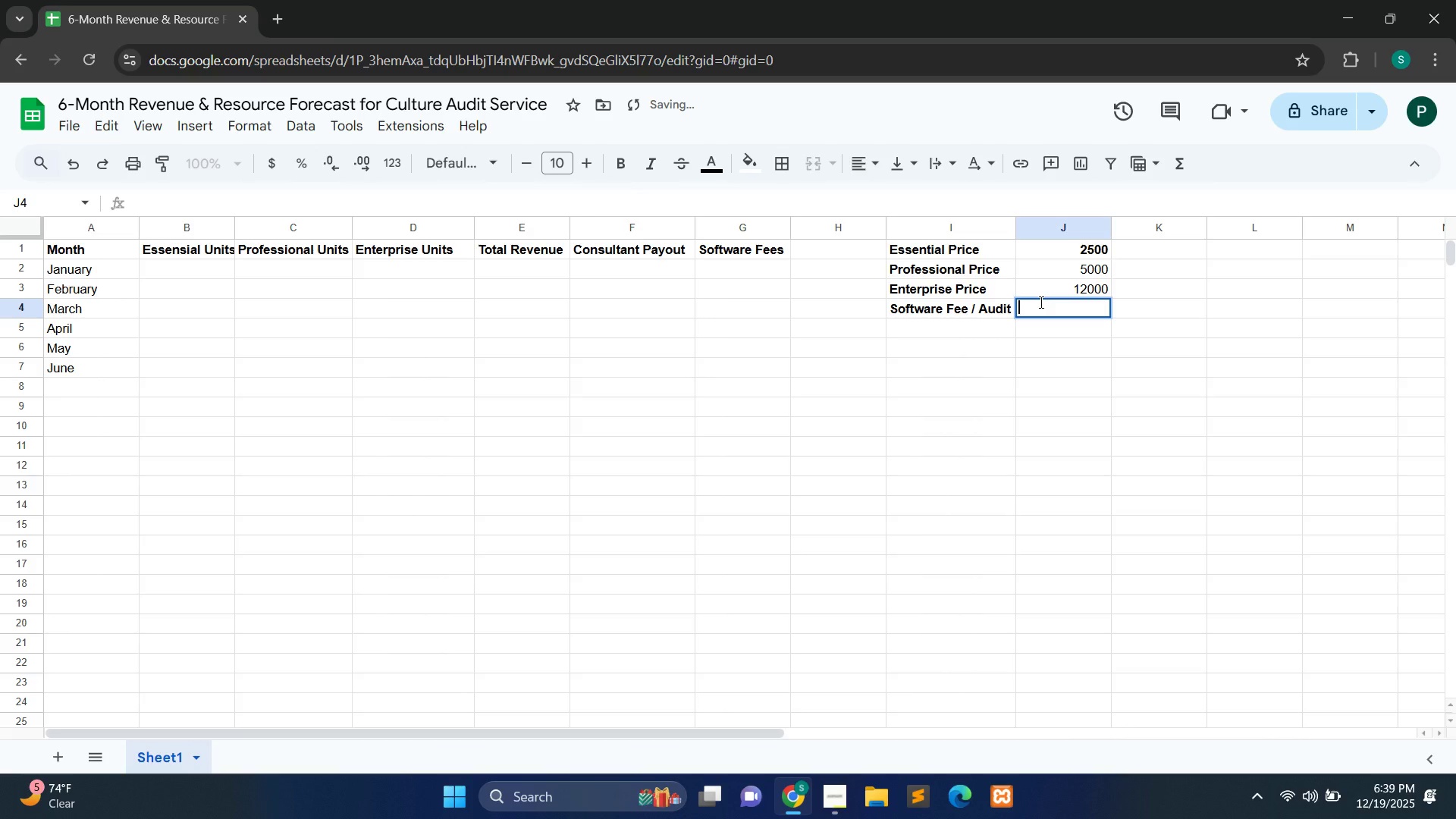 
left_click([1040, 302])
 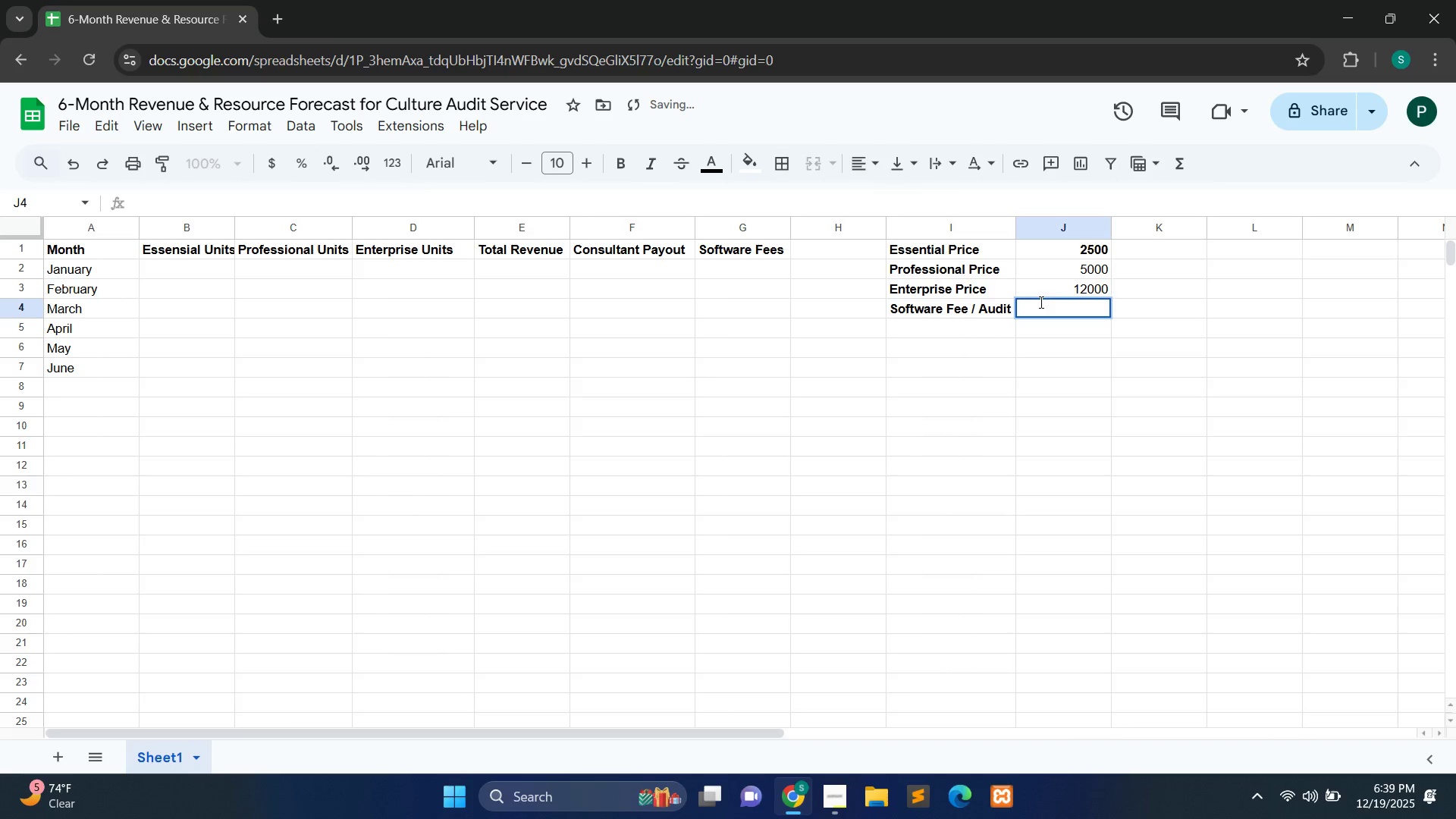 
type(450)
 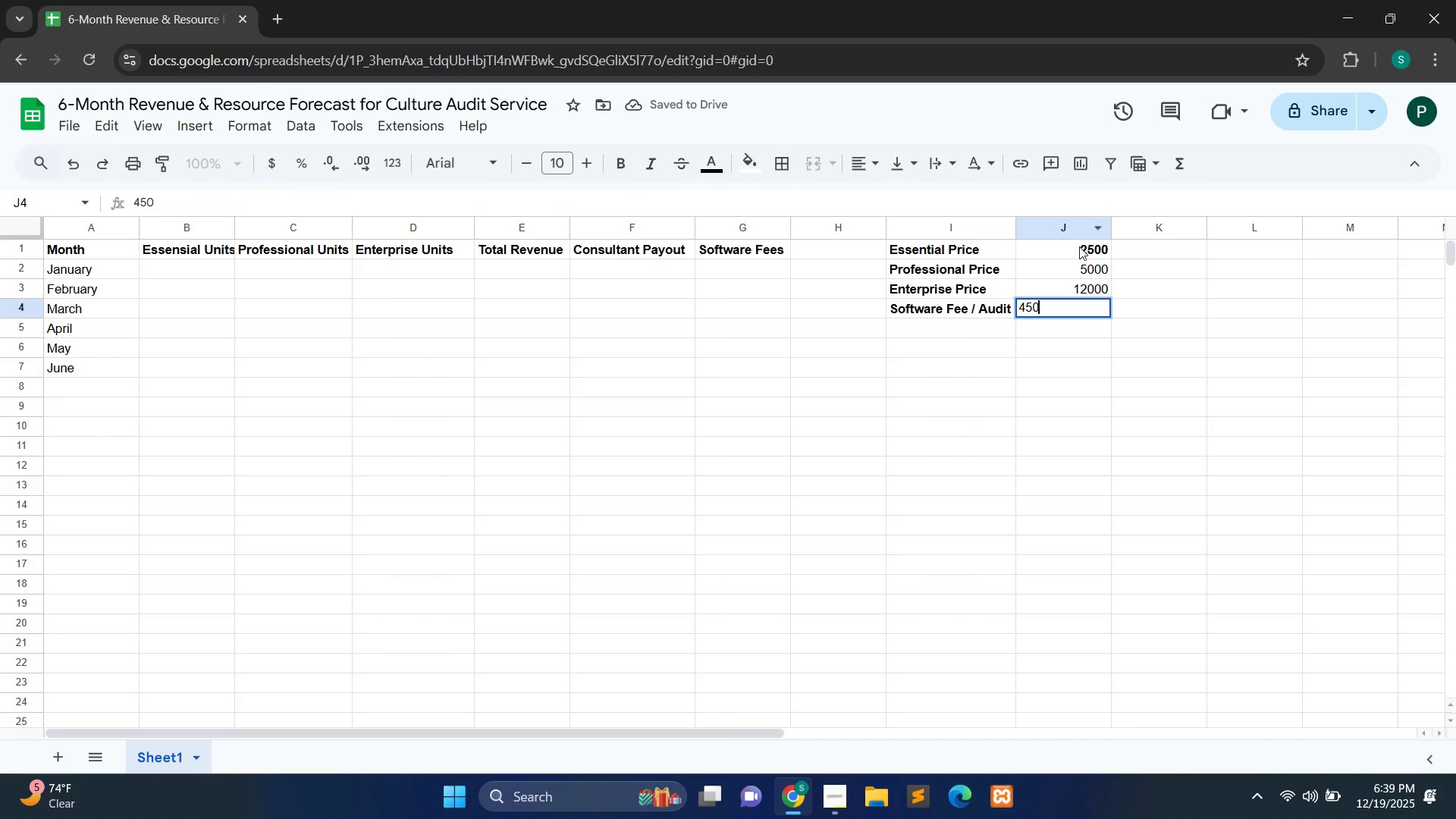 
double_click([1079, 247])
 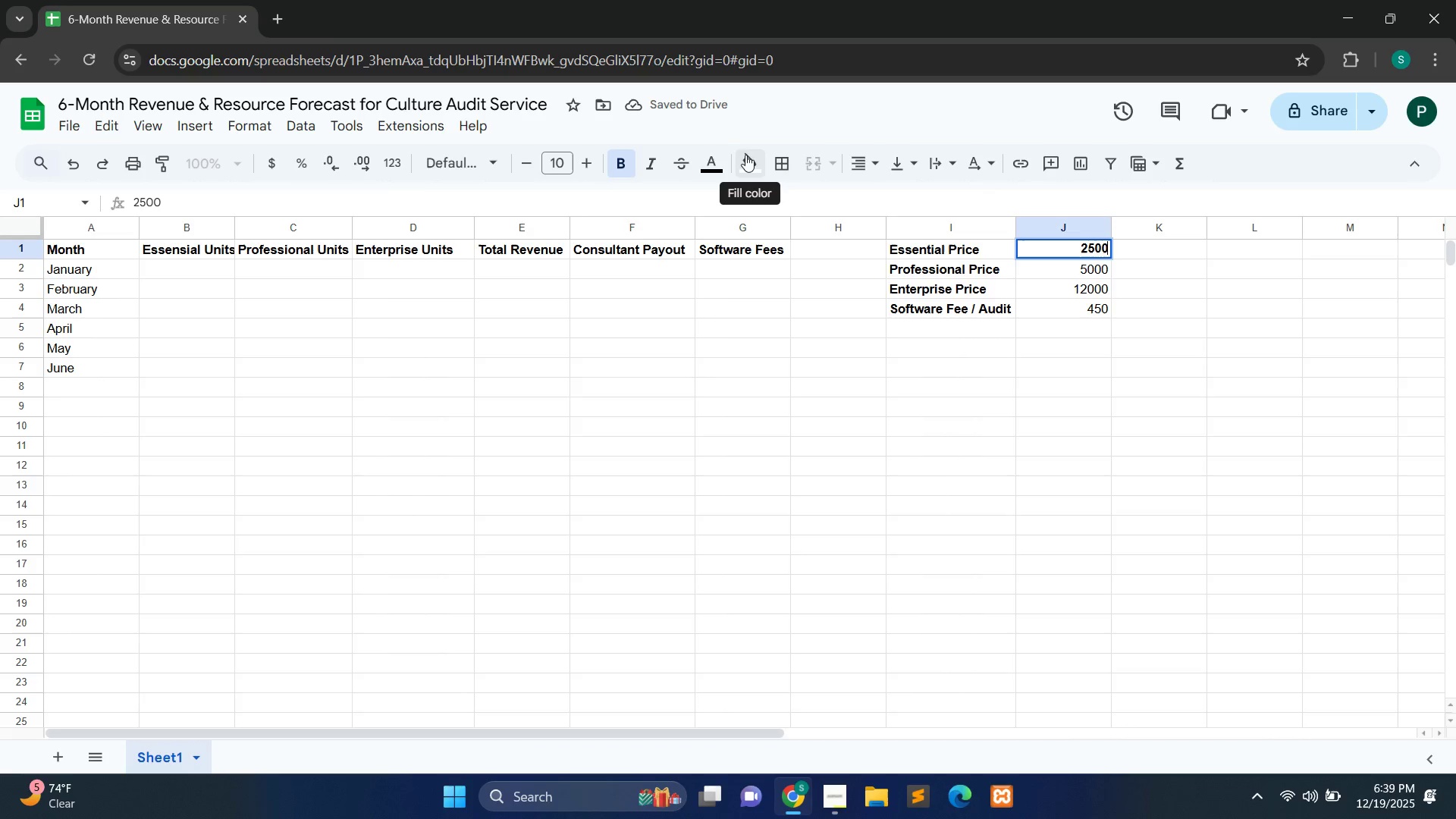 
left_click([625, 165])
 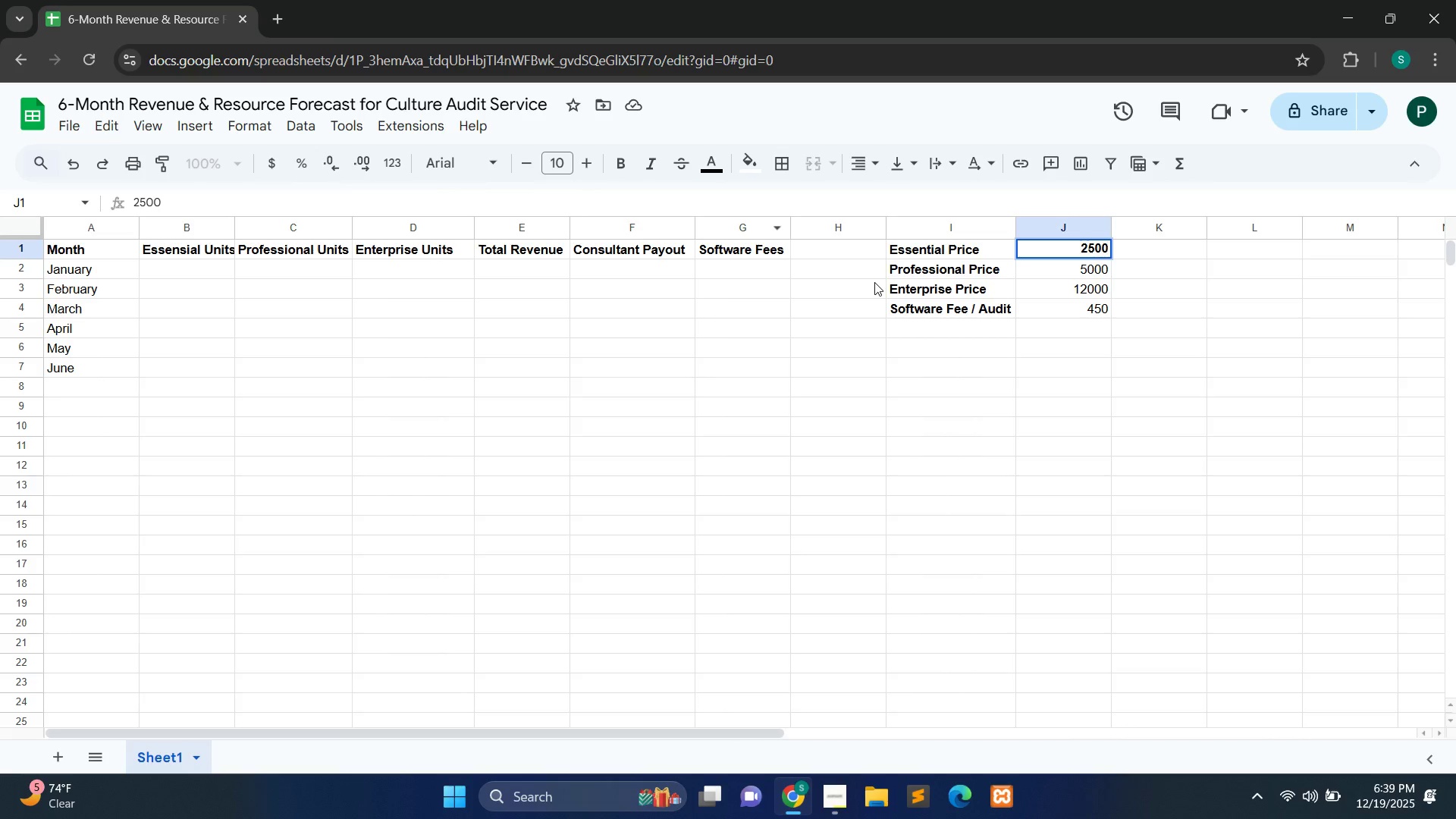 
left_click([1054, 308])
 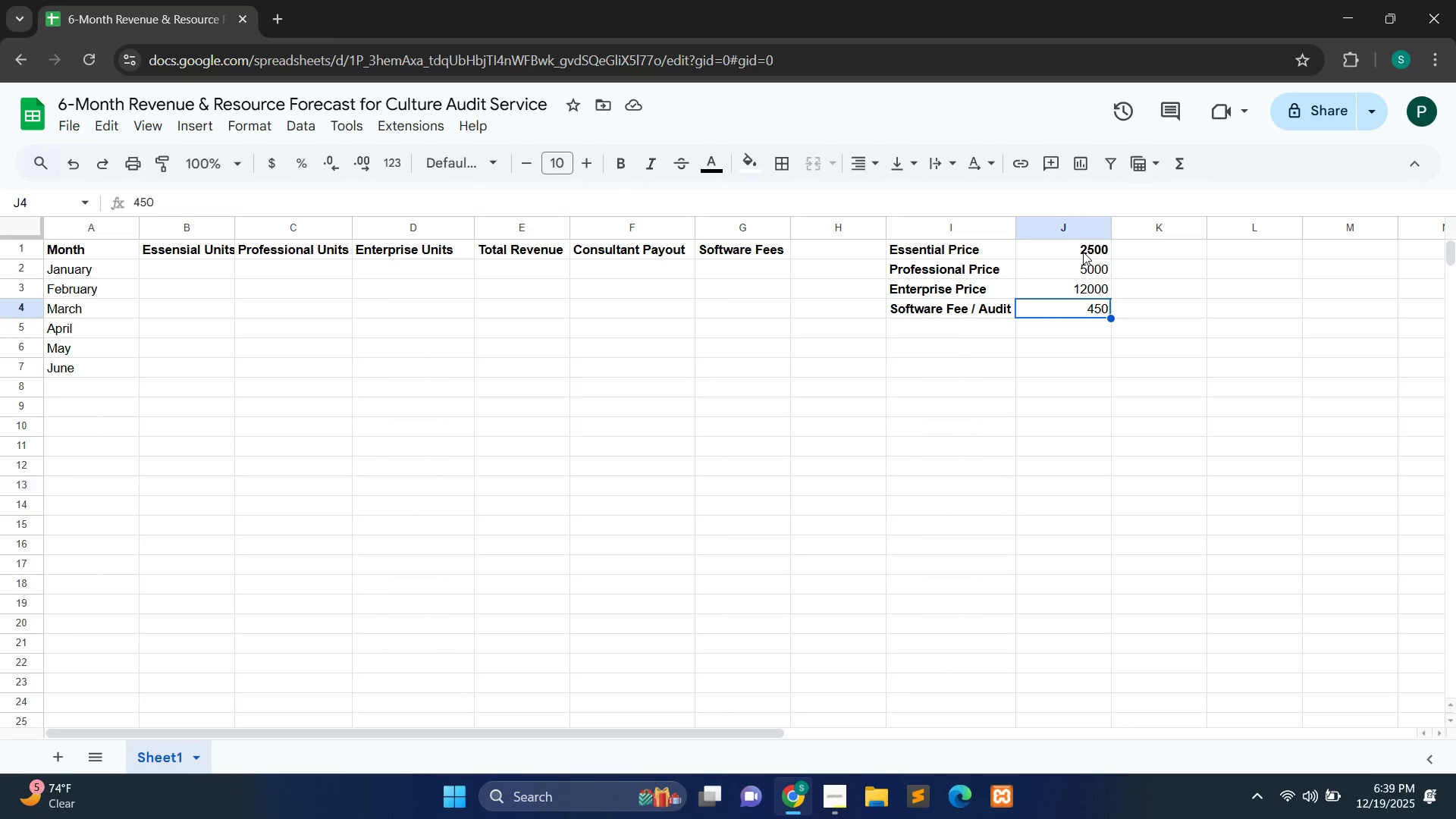 
left_click([1083, 252])
 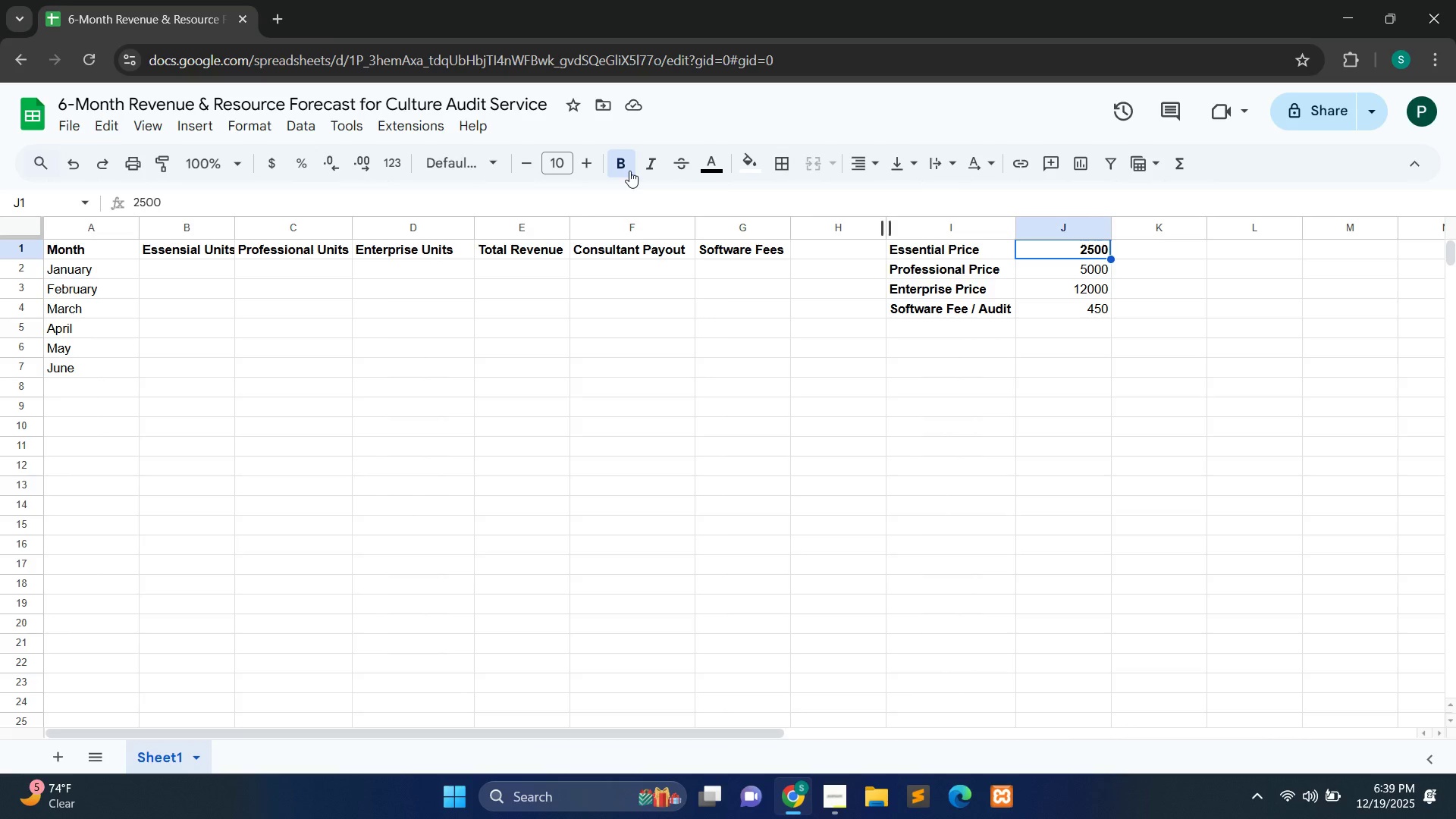 
left_click([619, 171])
 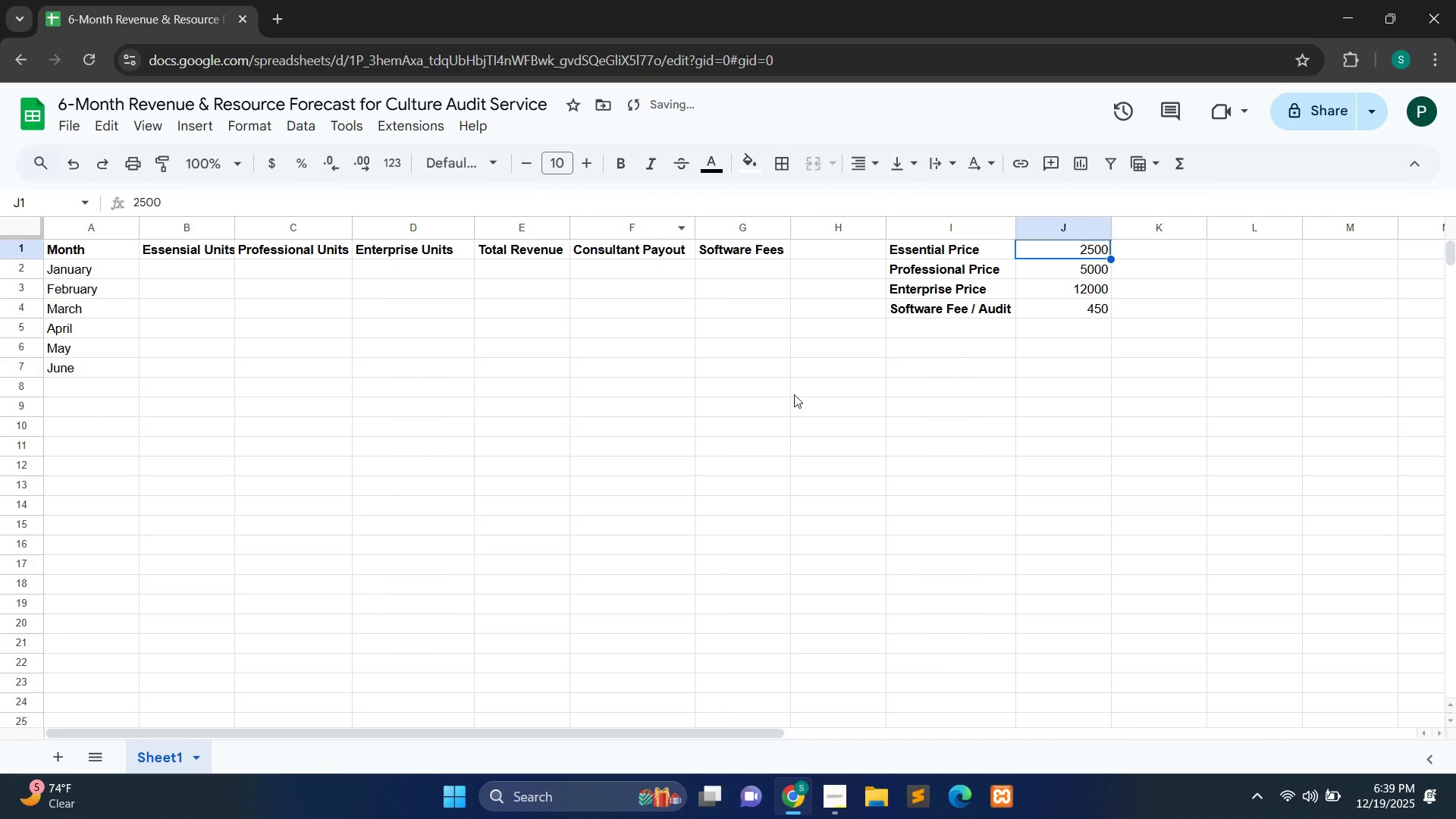 
left_click([794, 394])
 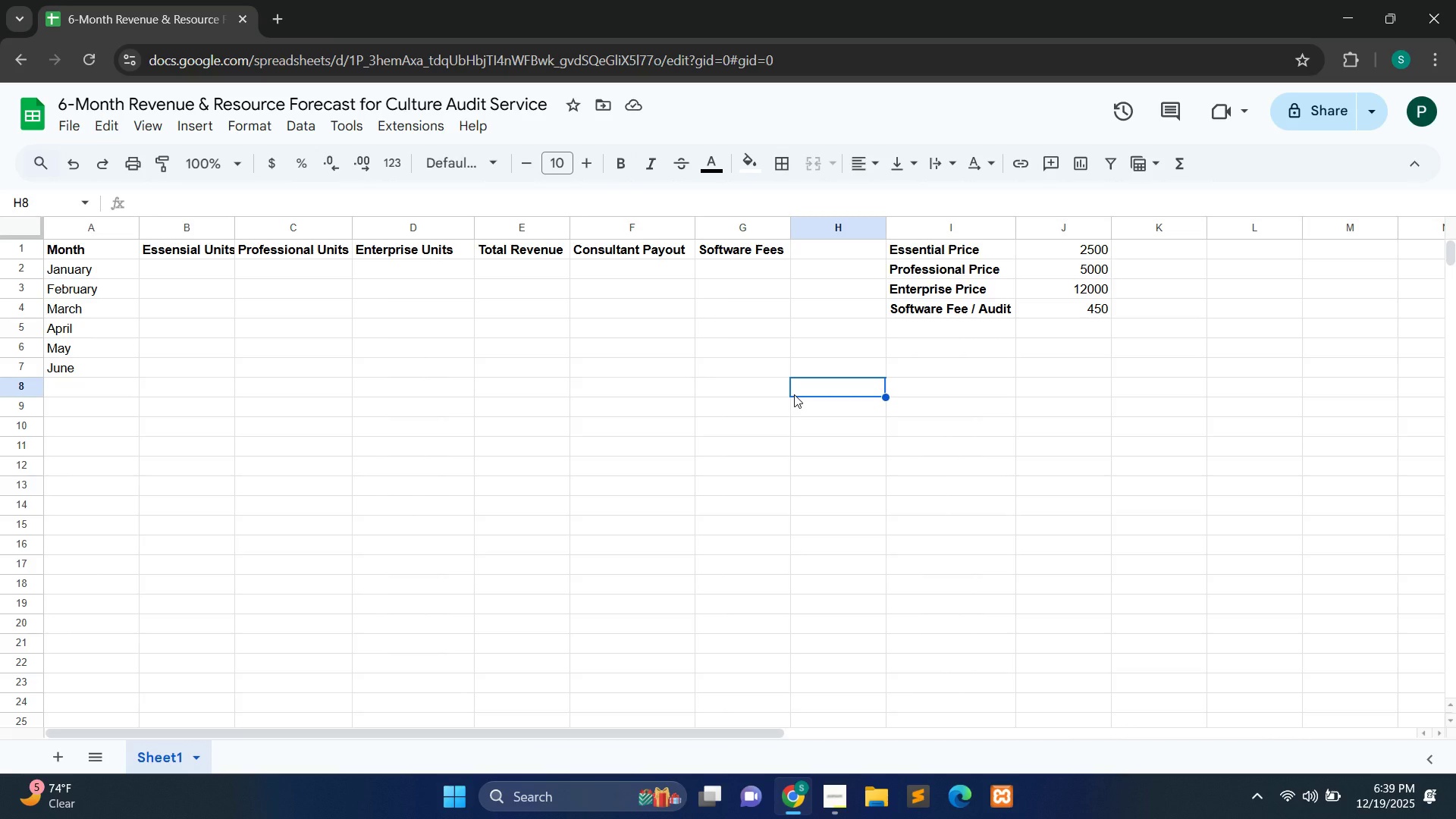 
wait(7.22)
 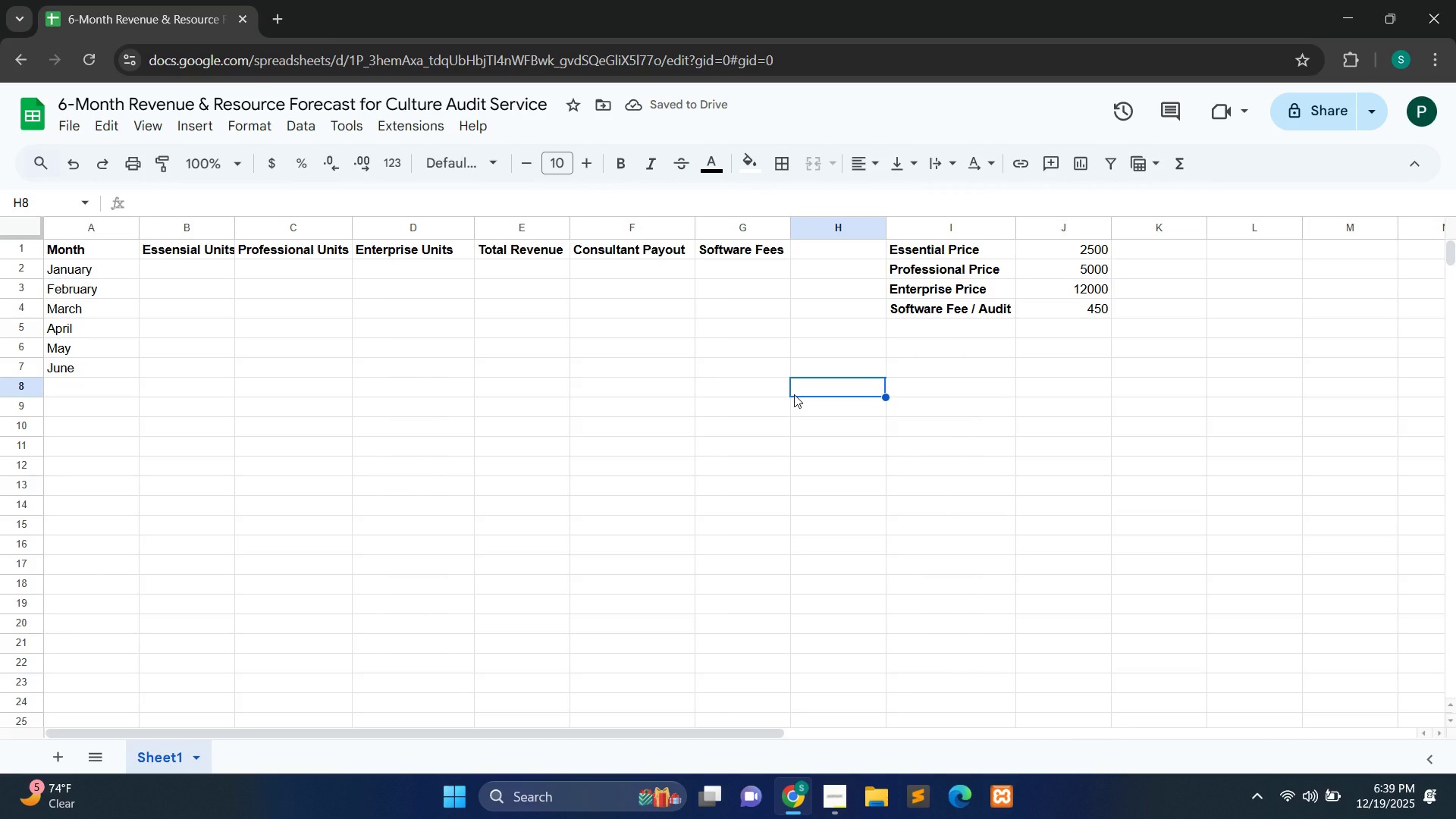 
left_click([905, 447])
 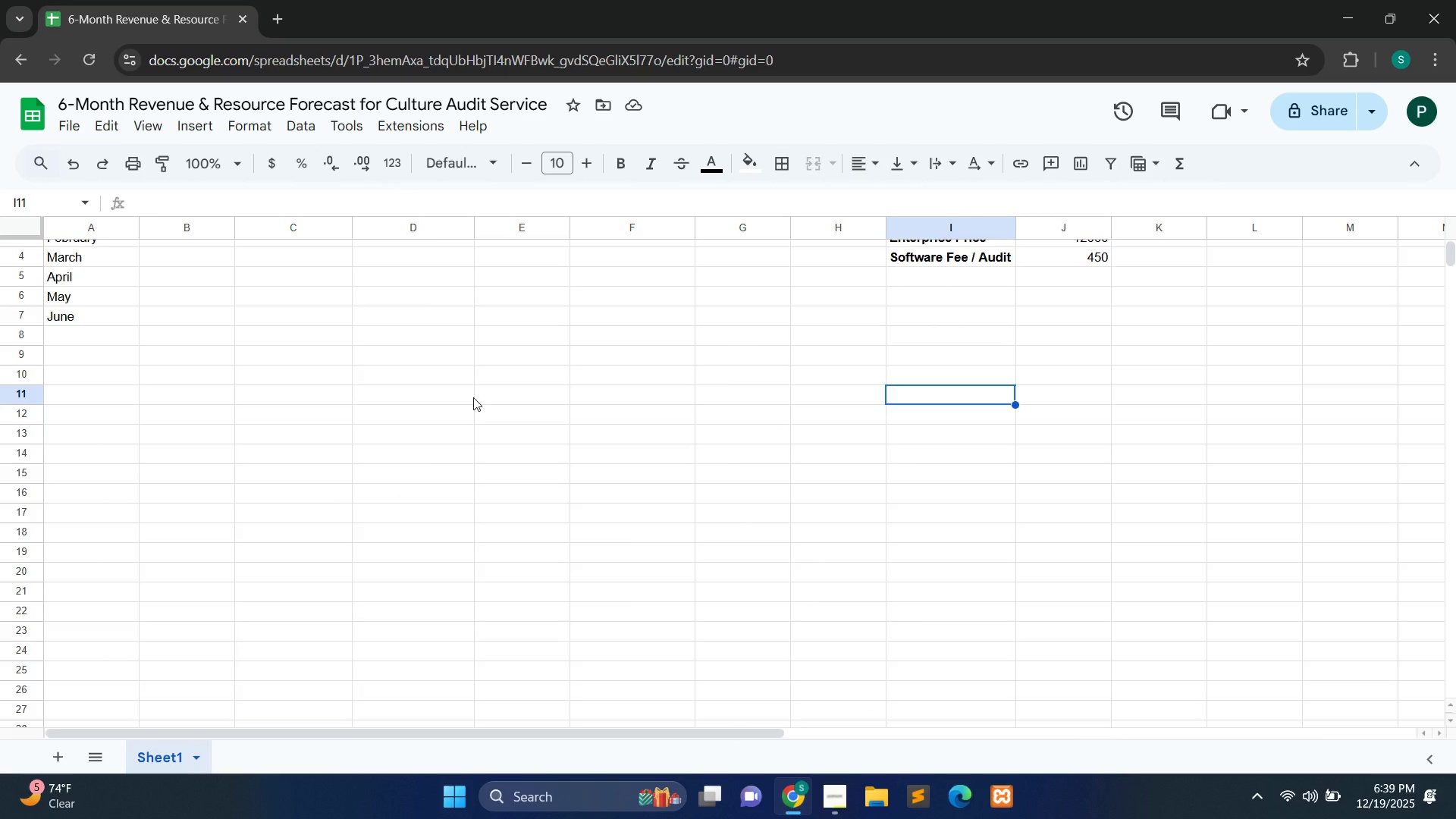 
wait(14.09)
 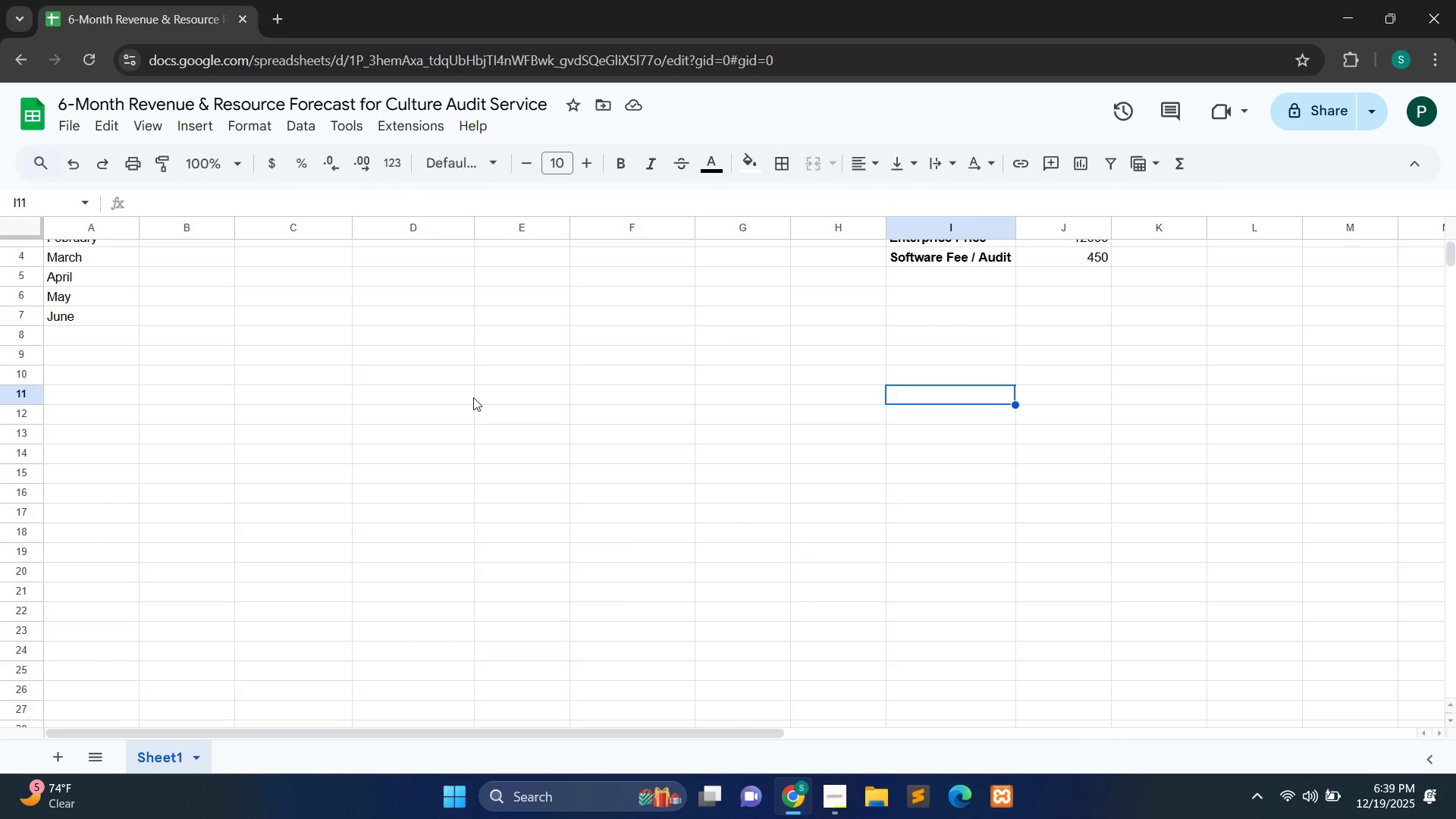 
left_click([1136, 226])
 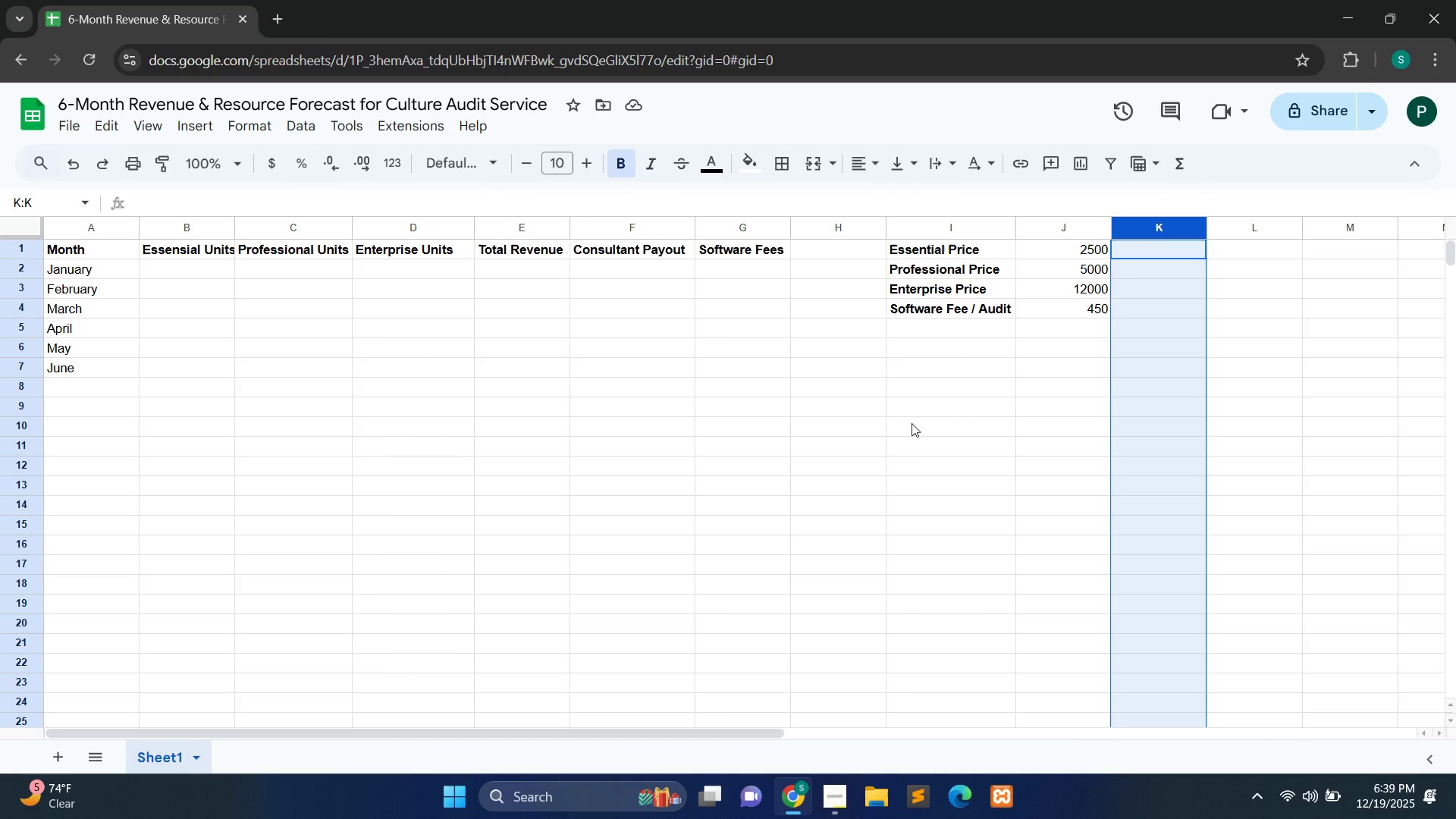 
wait(12.26)
 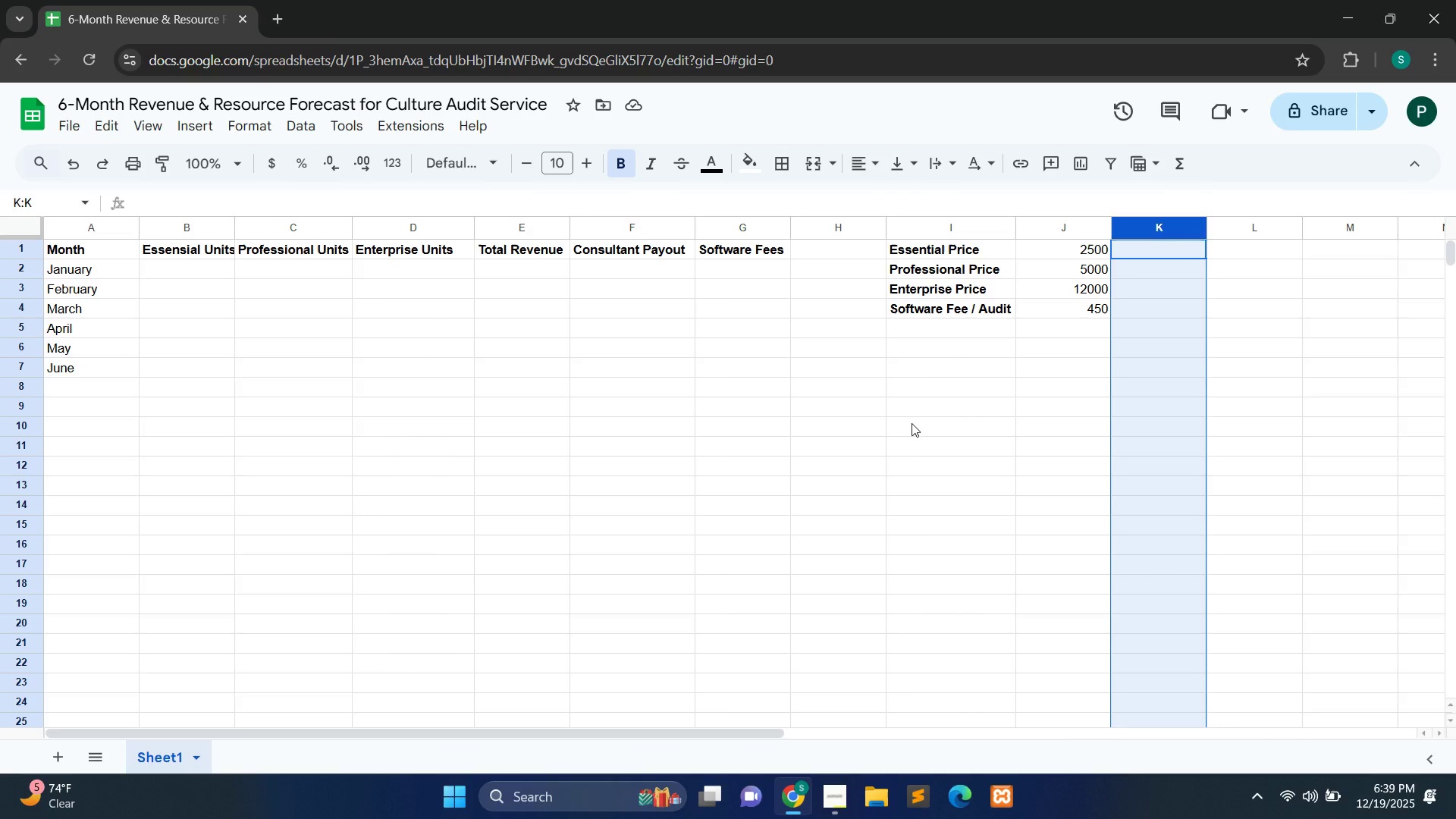 
left_click([1147, 251])
 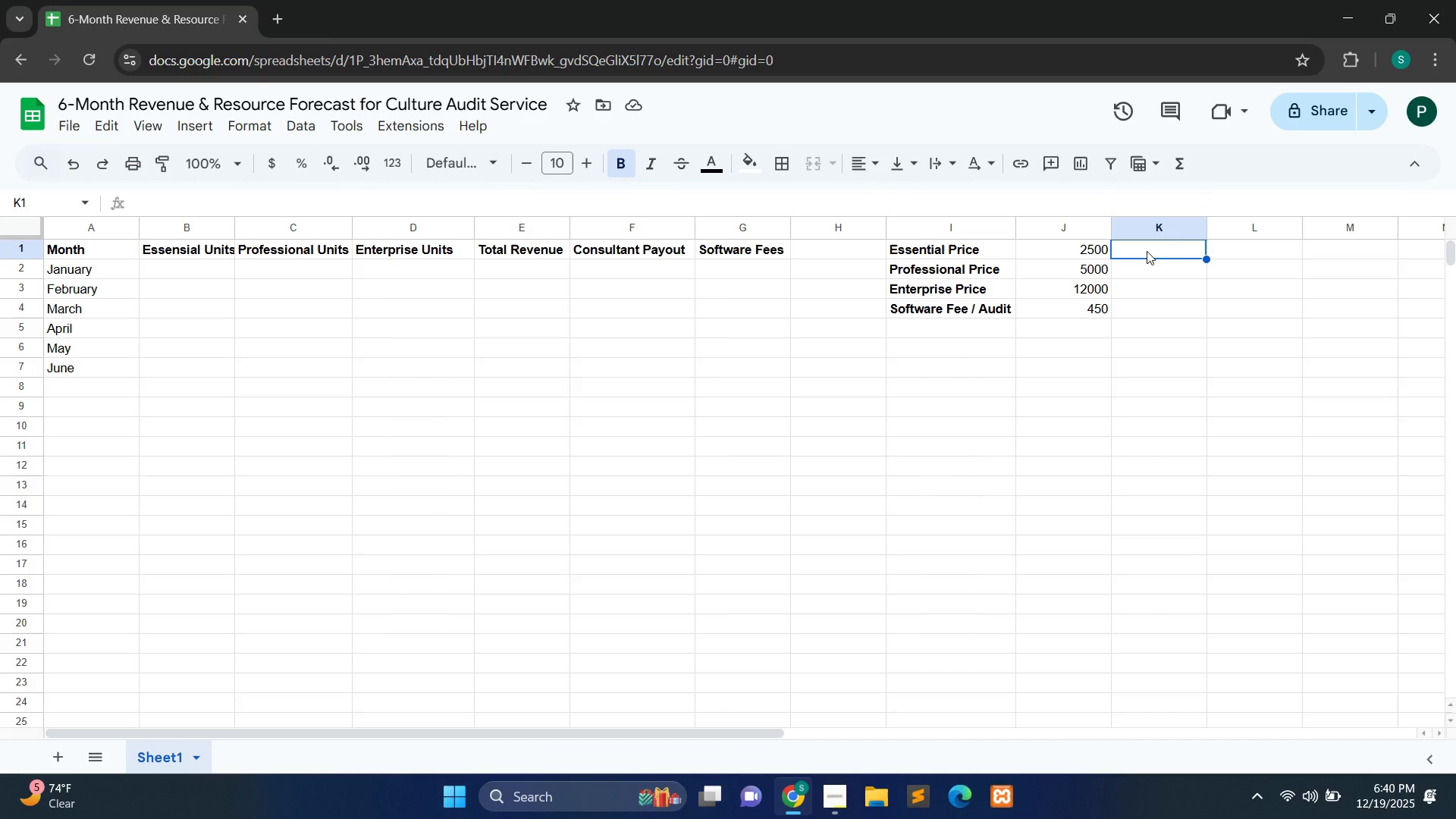 
double_click([1147, 251])
 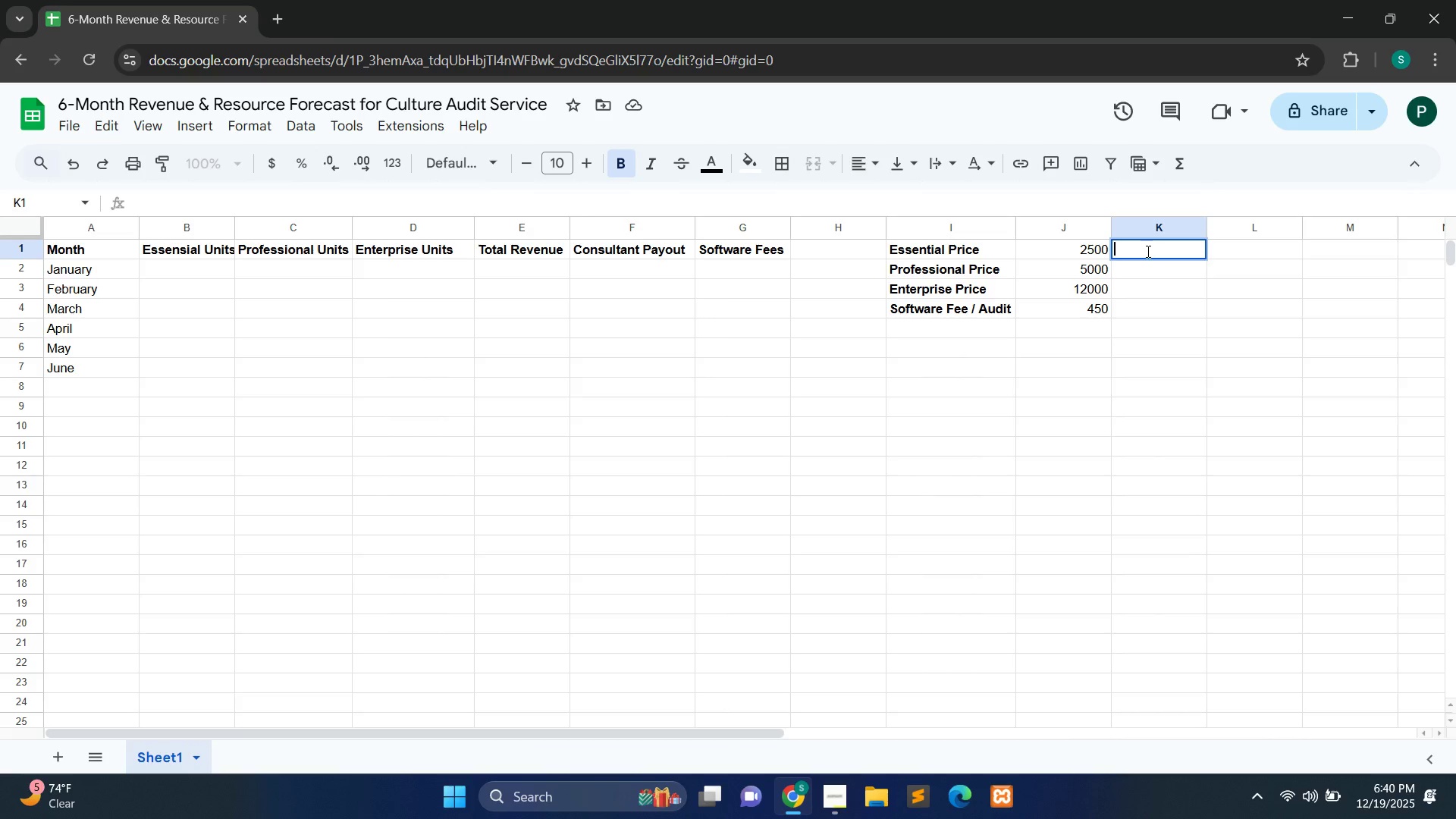 
type(Scenario)
 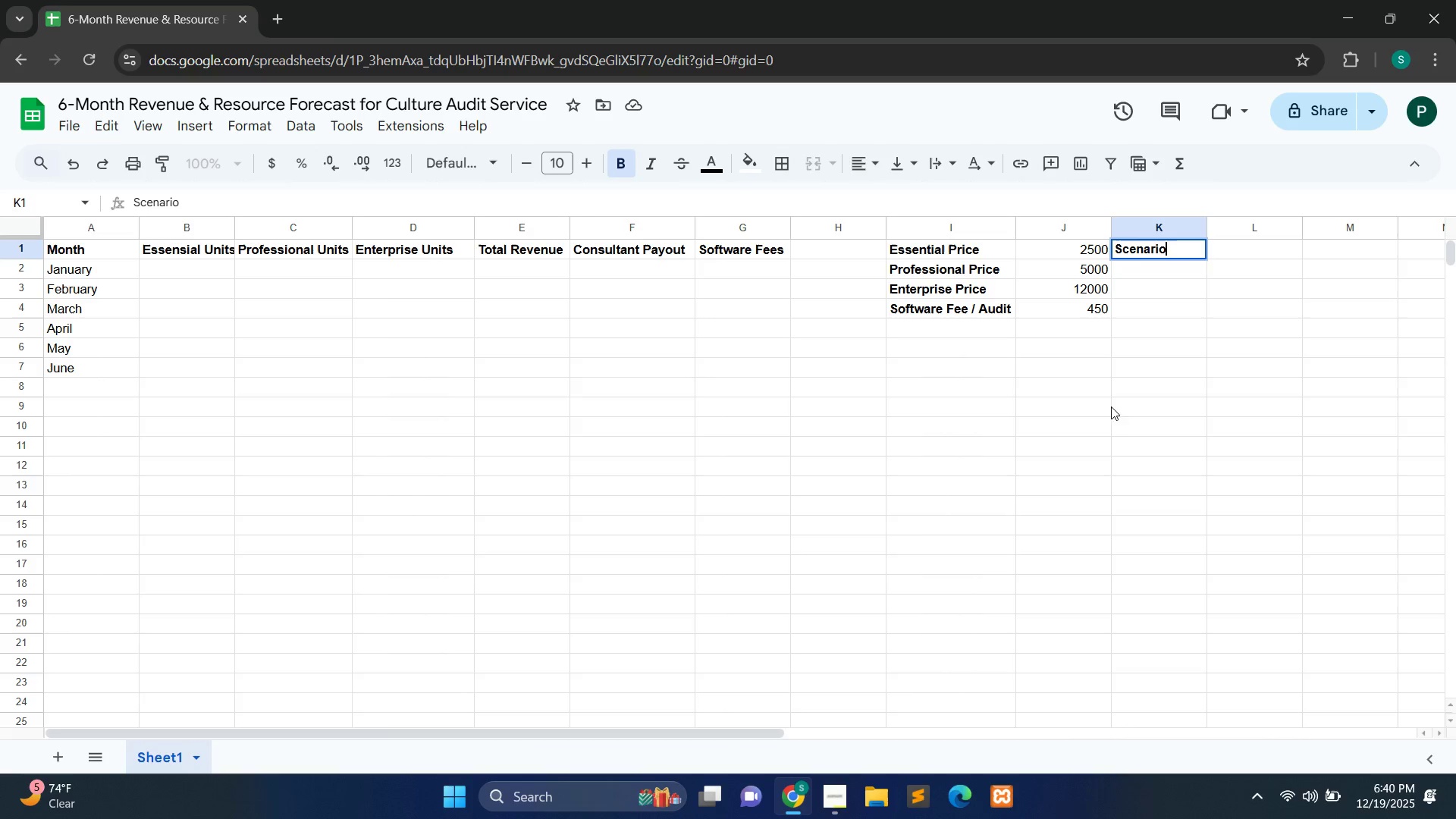 
wait(8.41)
 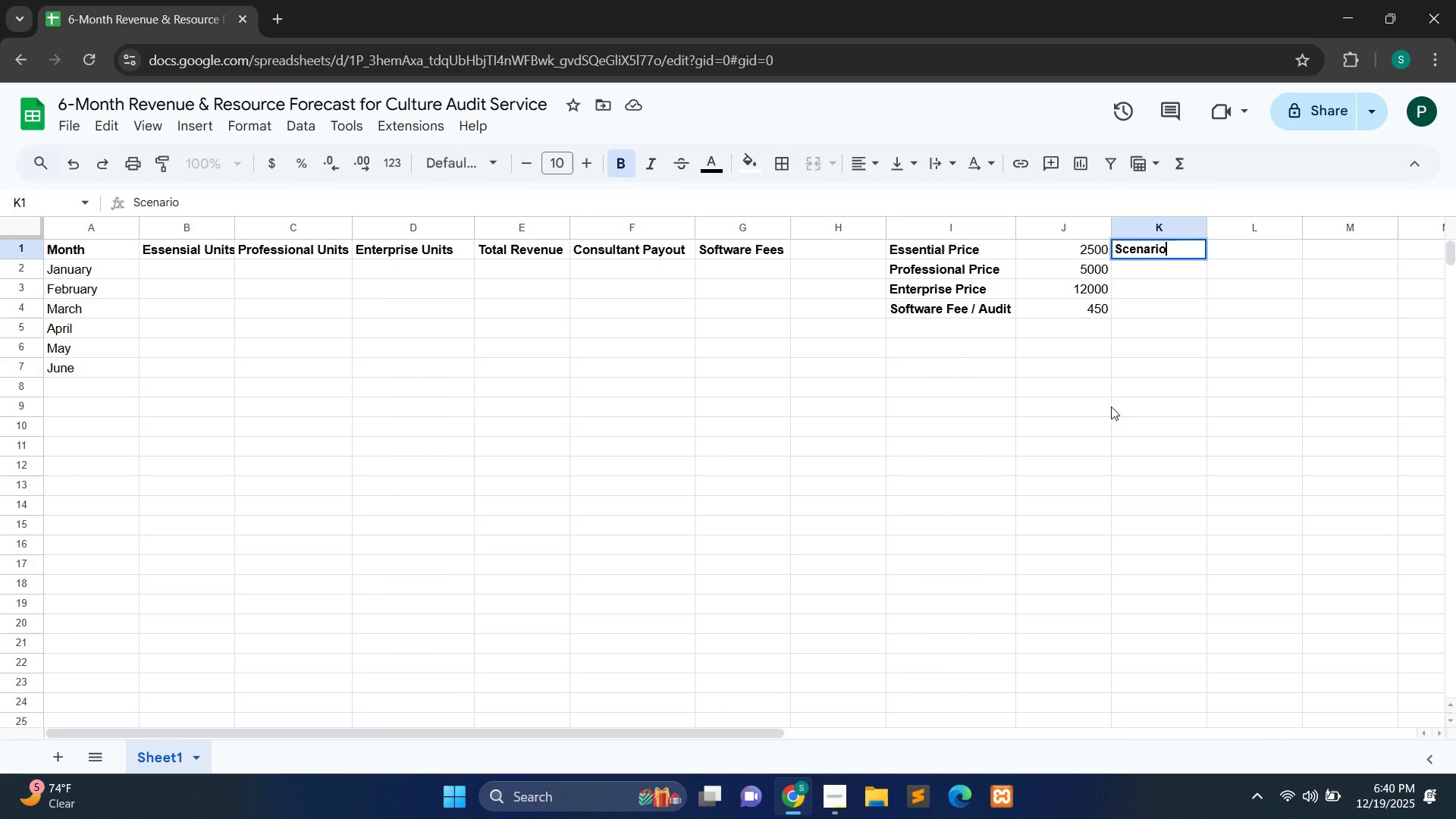 
left_click([1154, 271])
 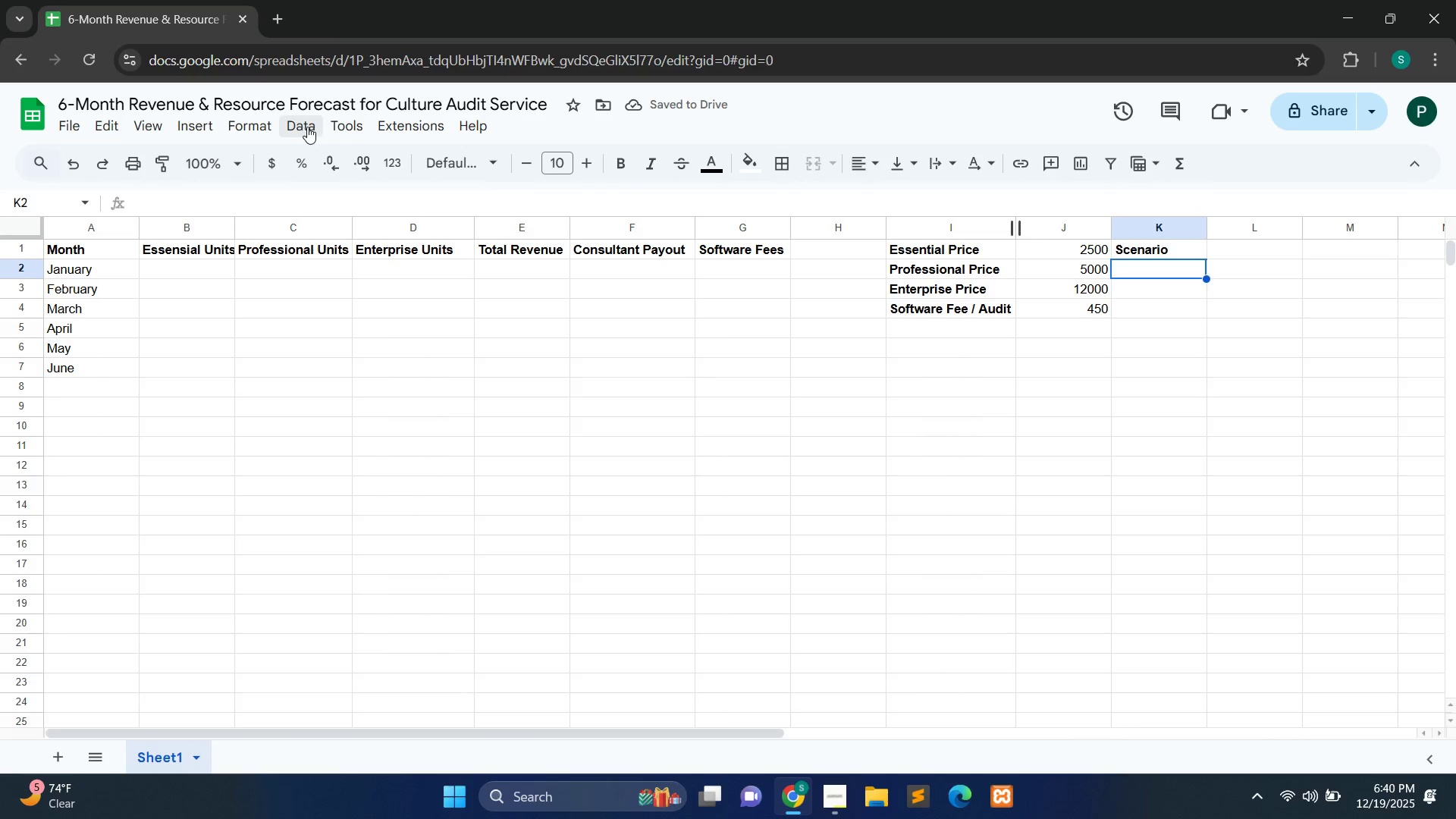 
wait(6.06)
 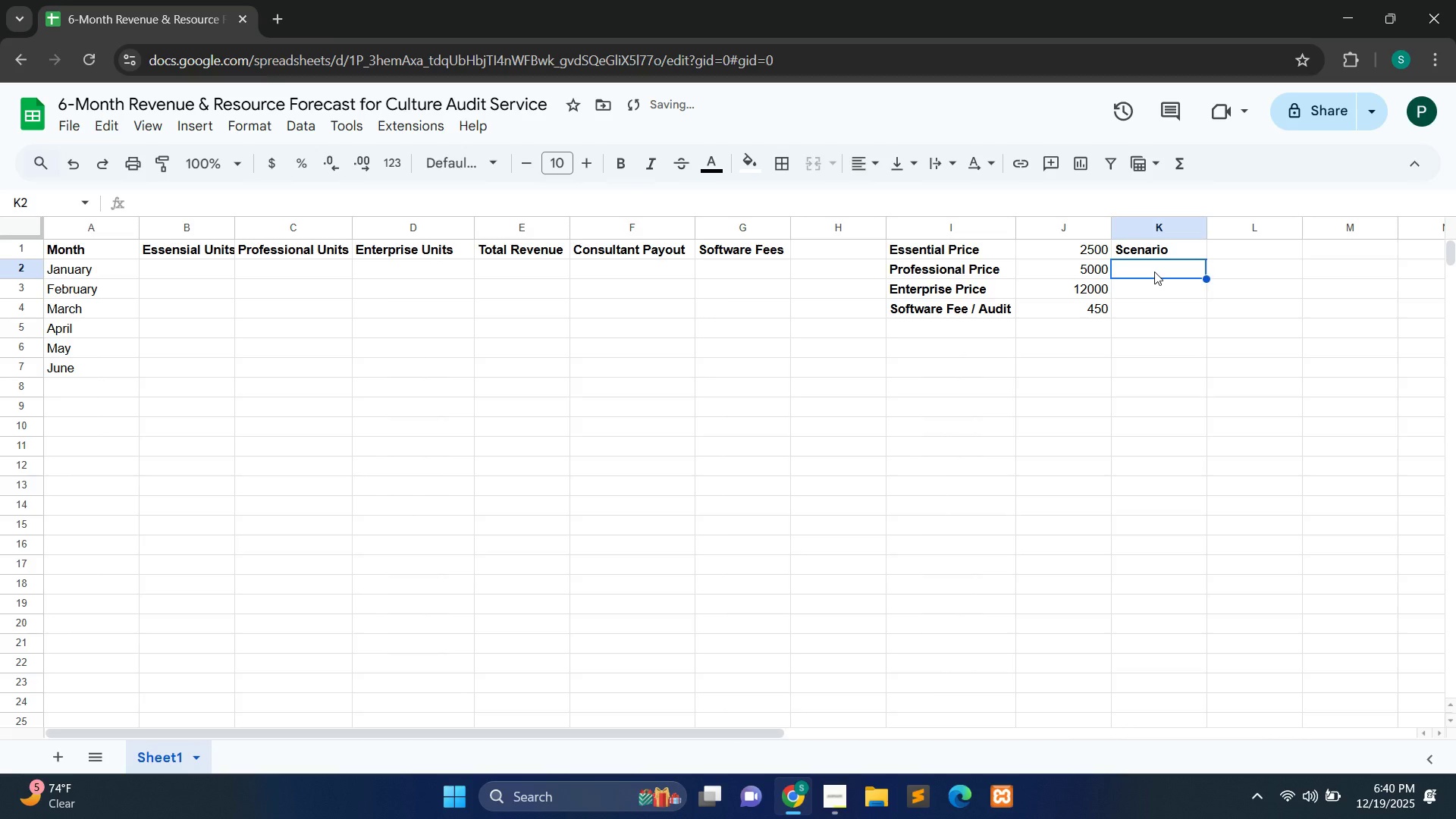 
left_click([307, 127])
 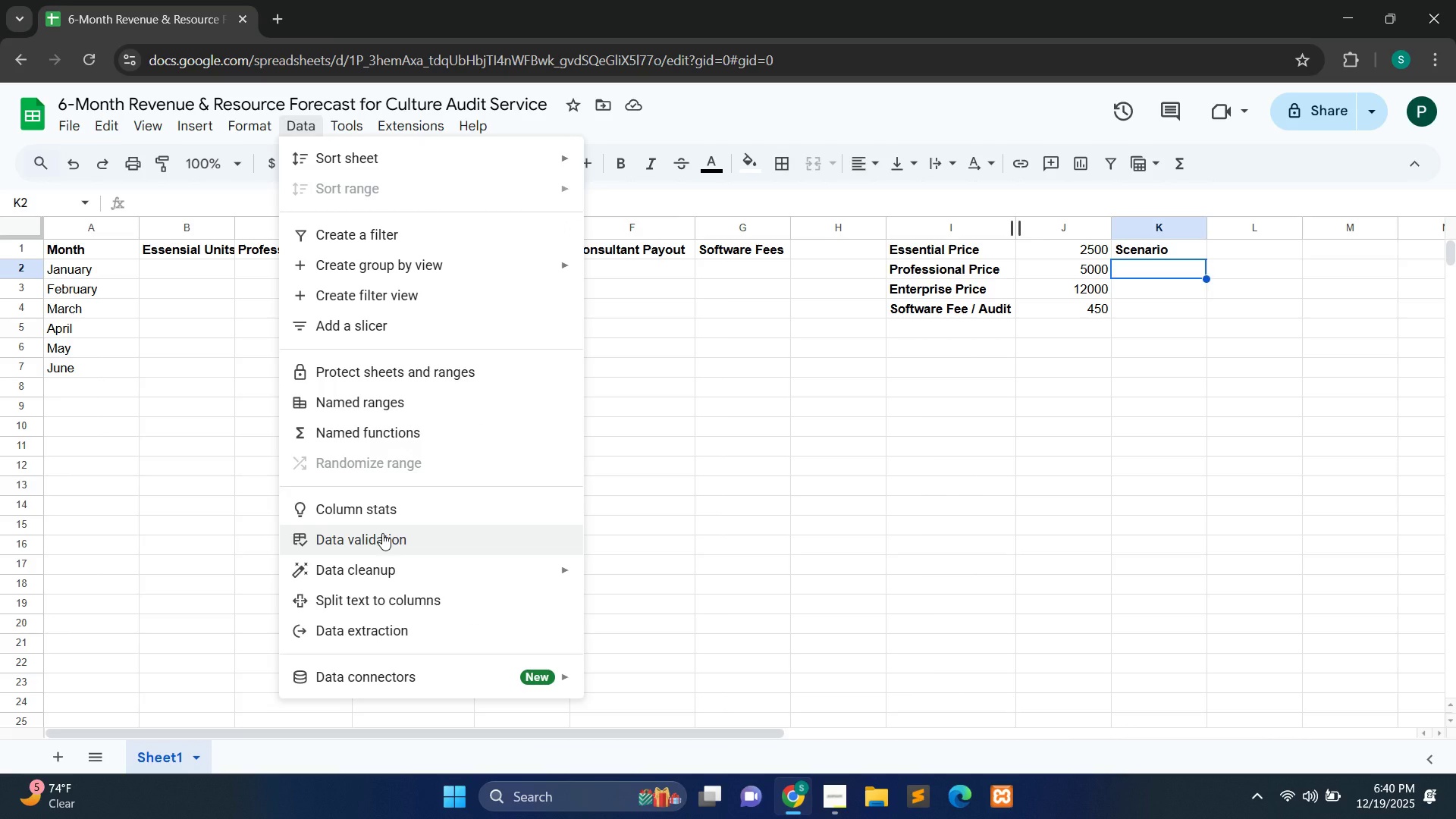 
wait(5.41)
 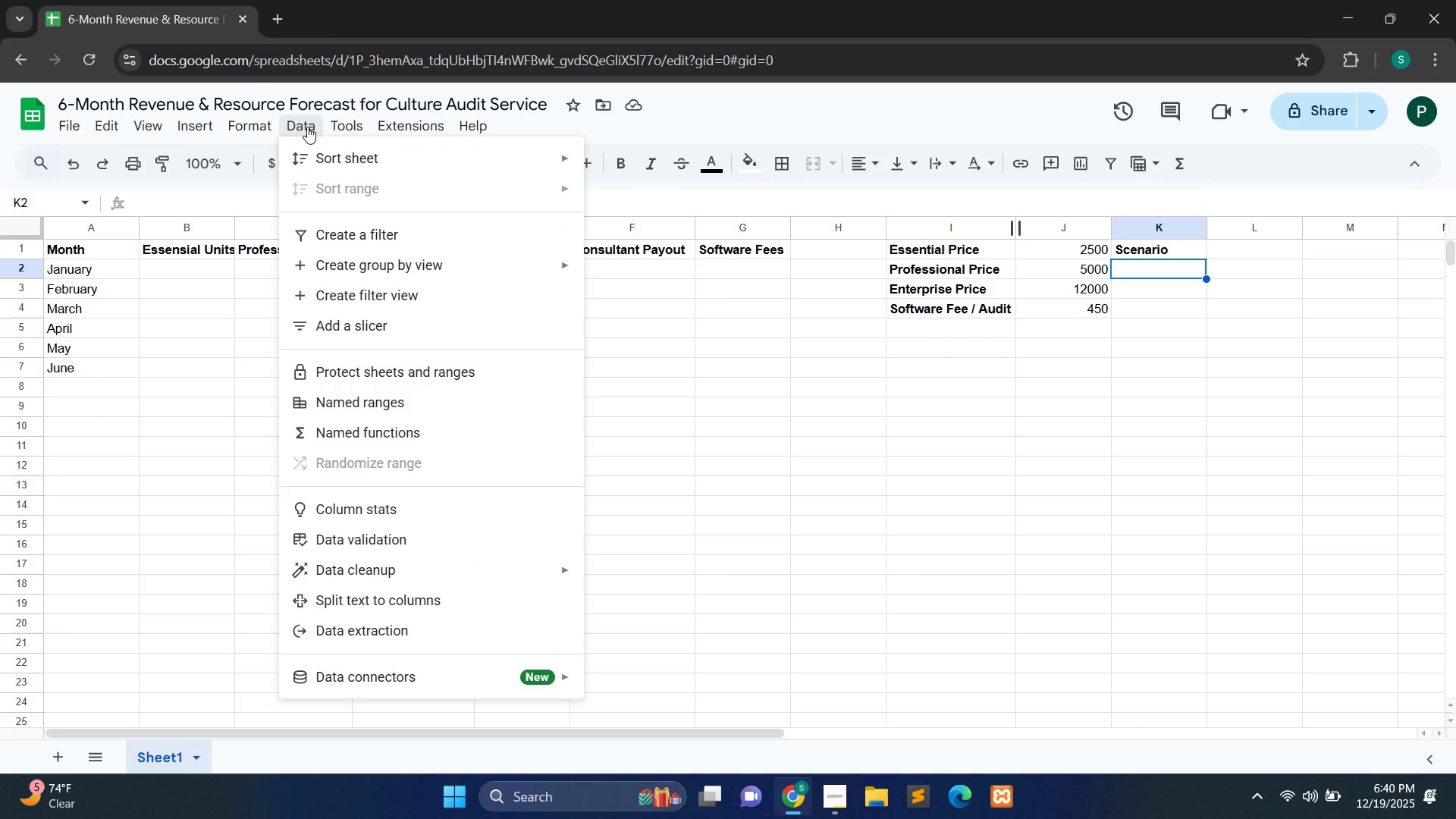 
left_click([382, 533])
 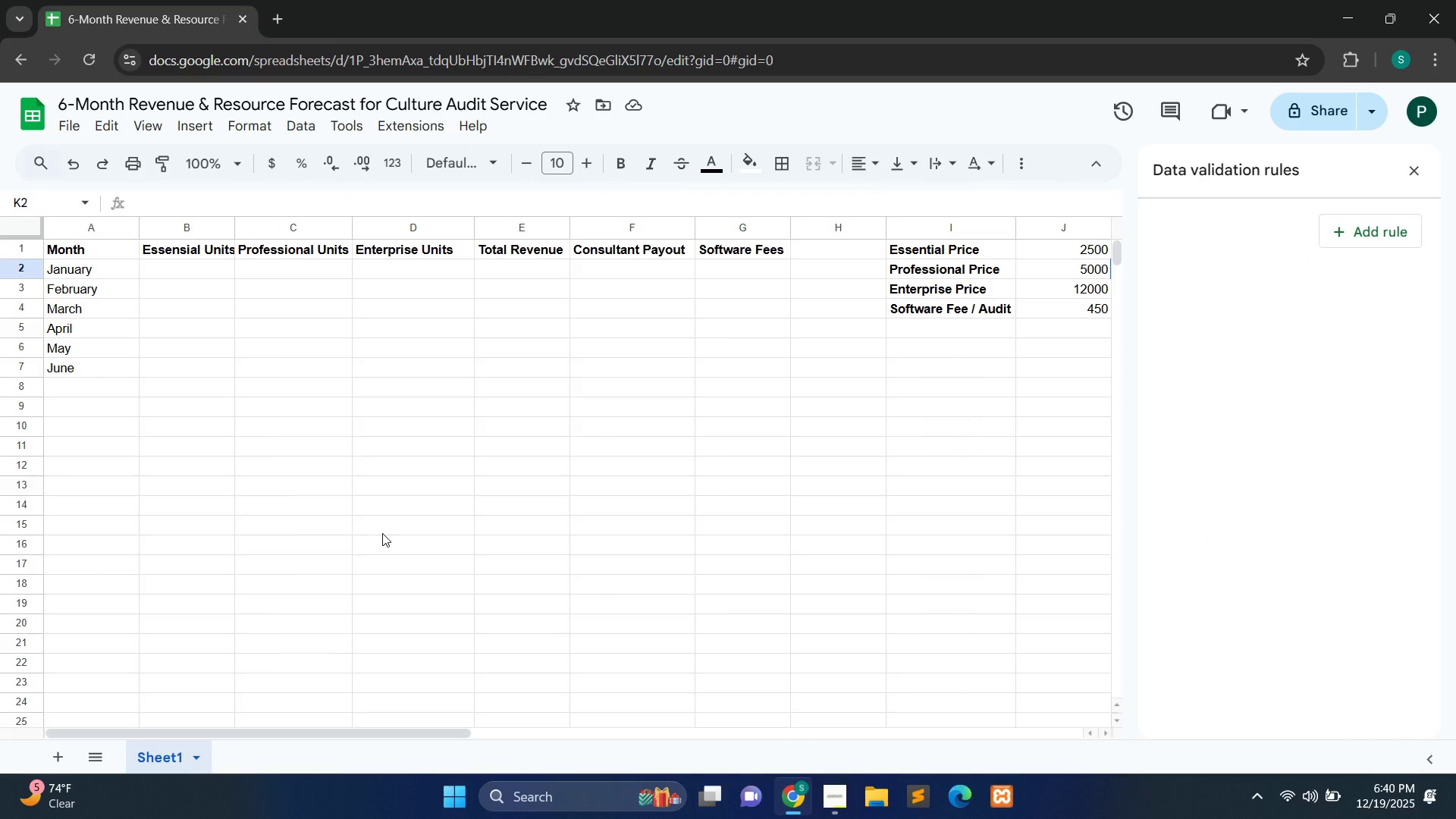 
wait(7.23)
 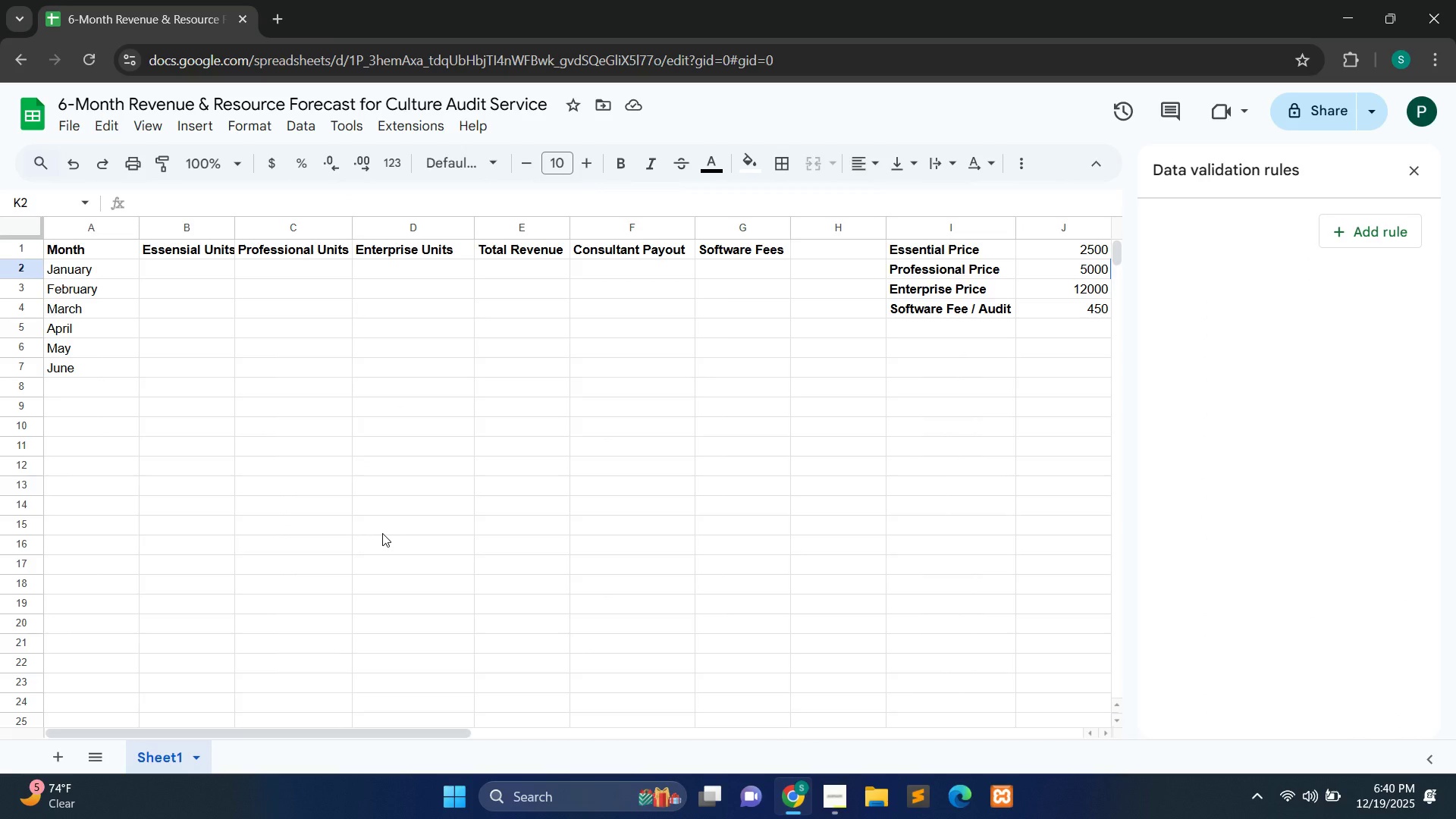 
left_click([1348, 234])
 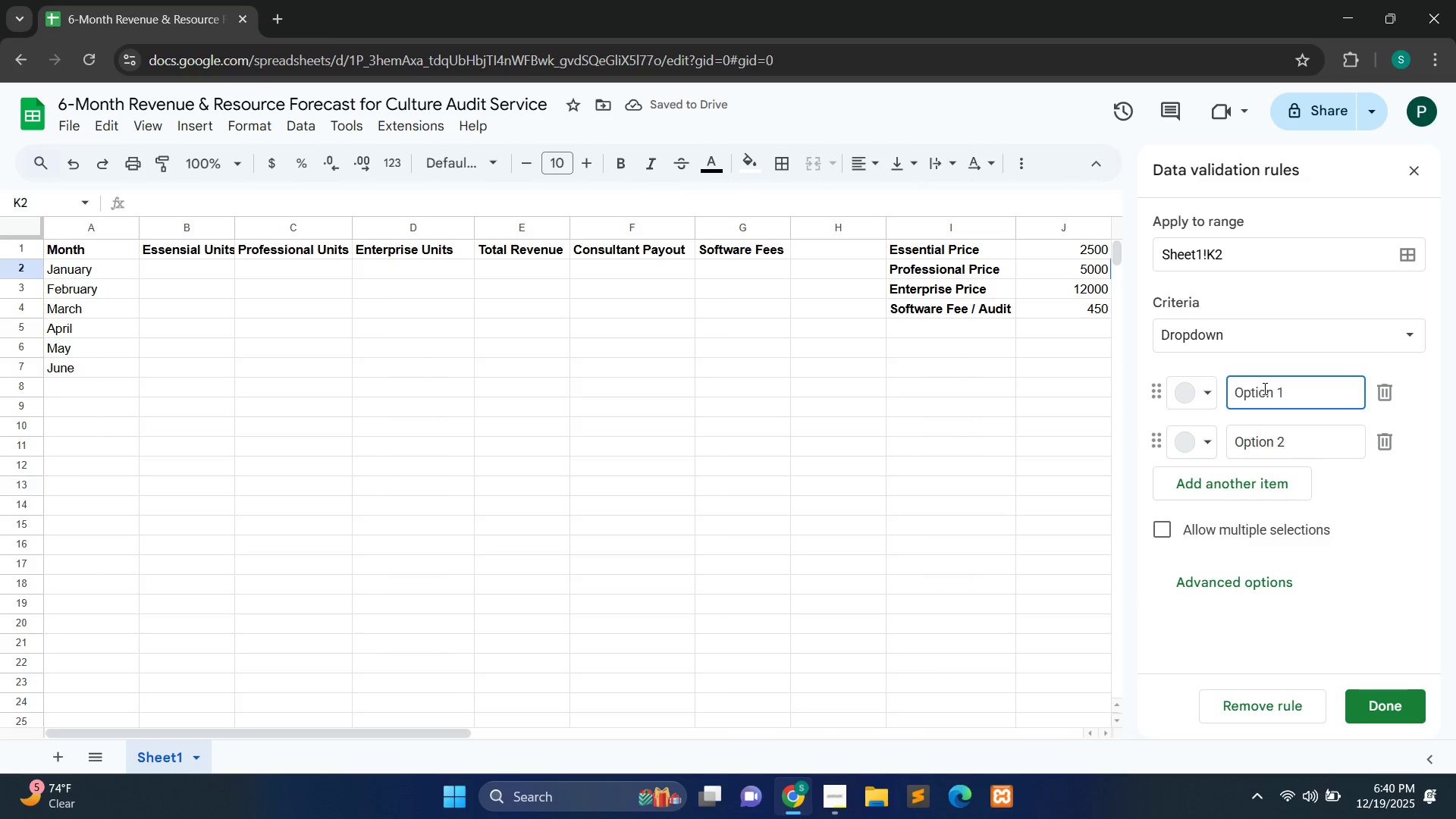 
wait(6.97)
 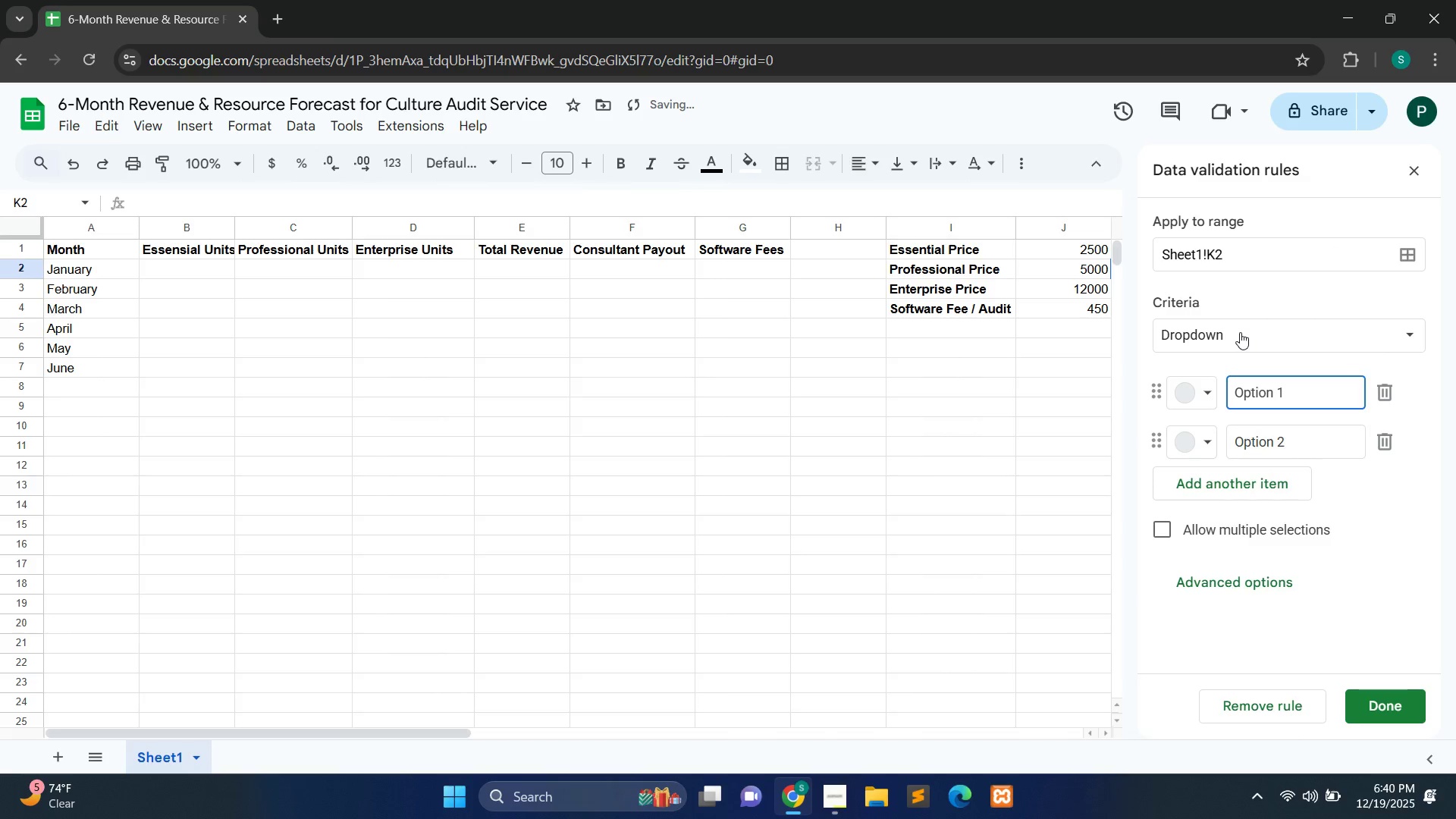 
key(Backspace)
key(Backspace)
key(Backspace)
key(Backspace)
key(Backspace)
key(Backspace)
key(Backspace)
key(Backspace)
type(Conservative)
 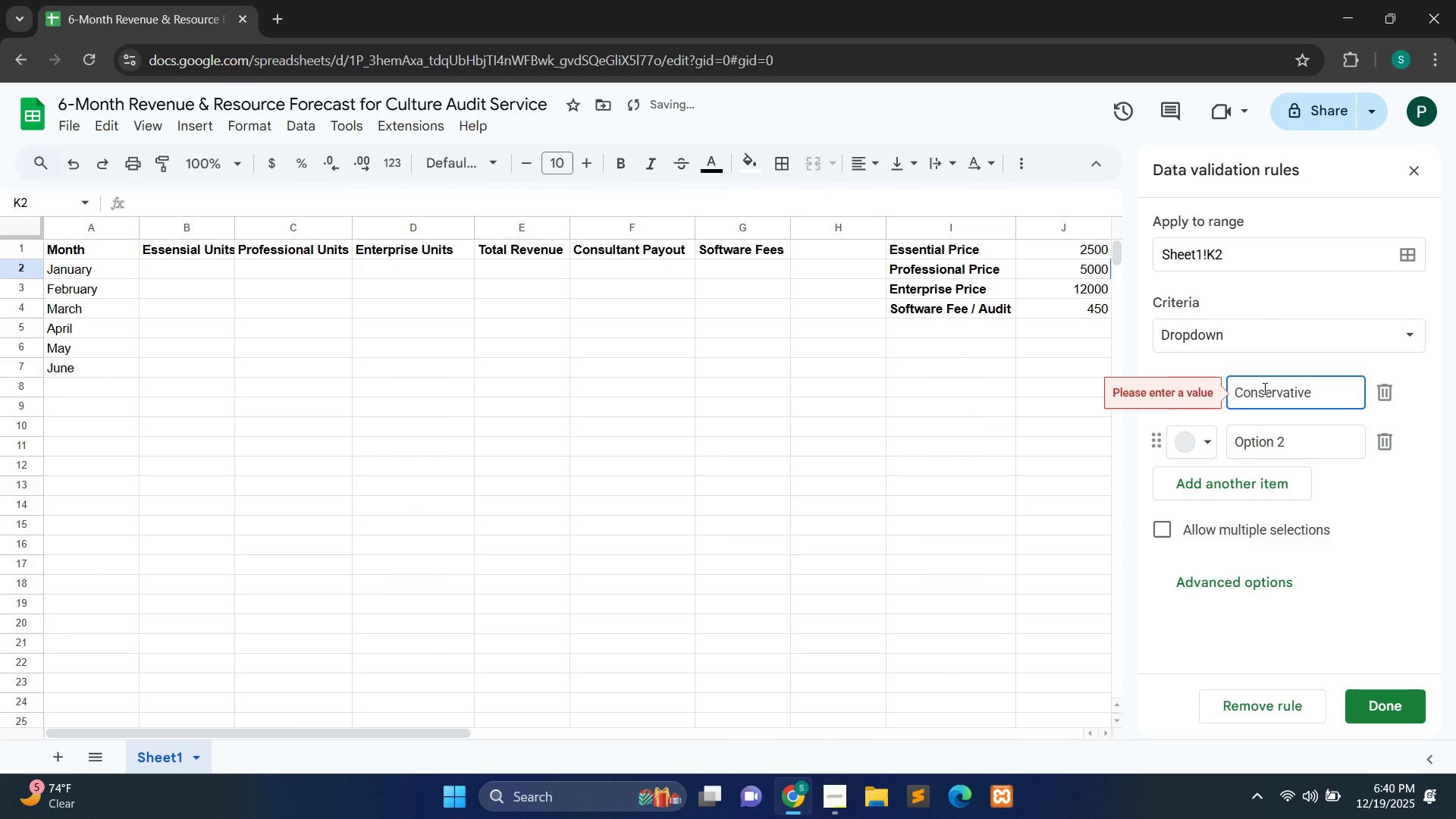 
double_click([1296, 444])
 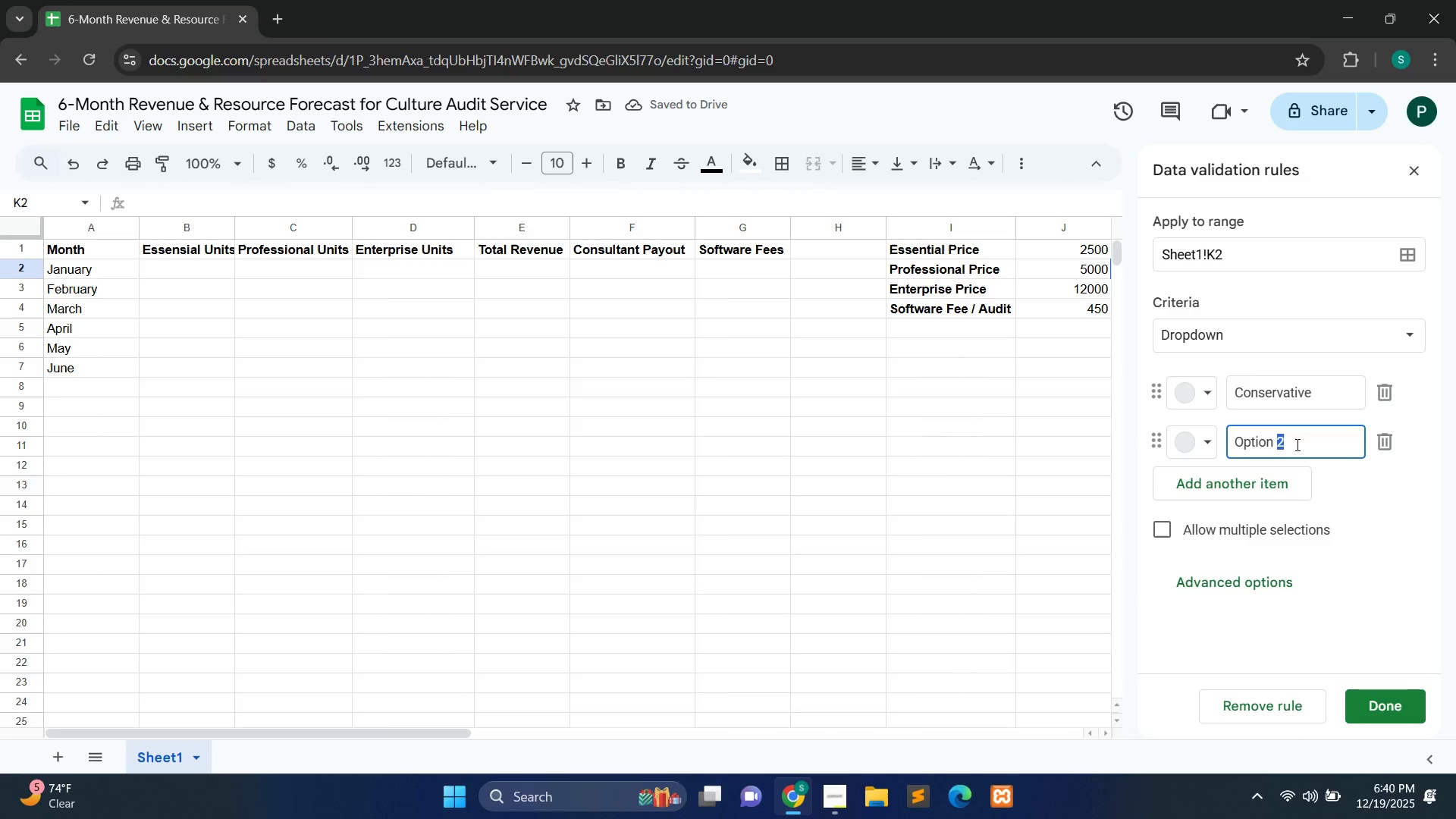 
key(Control+A)
 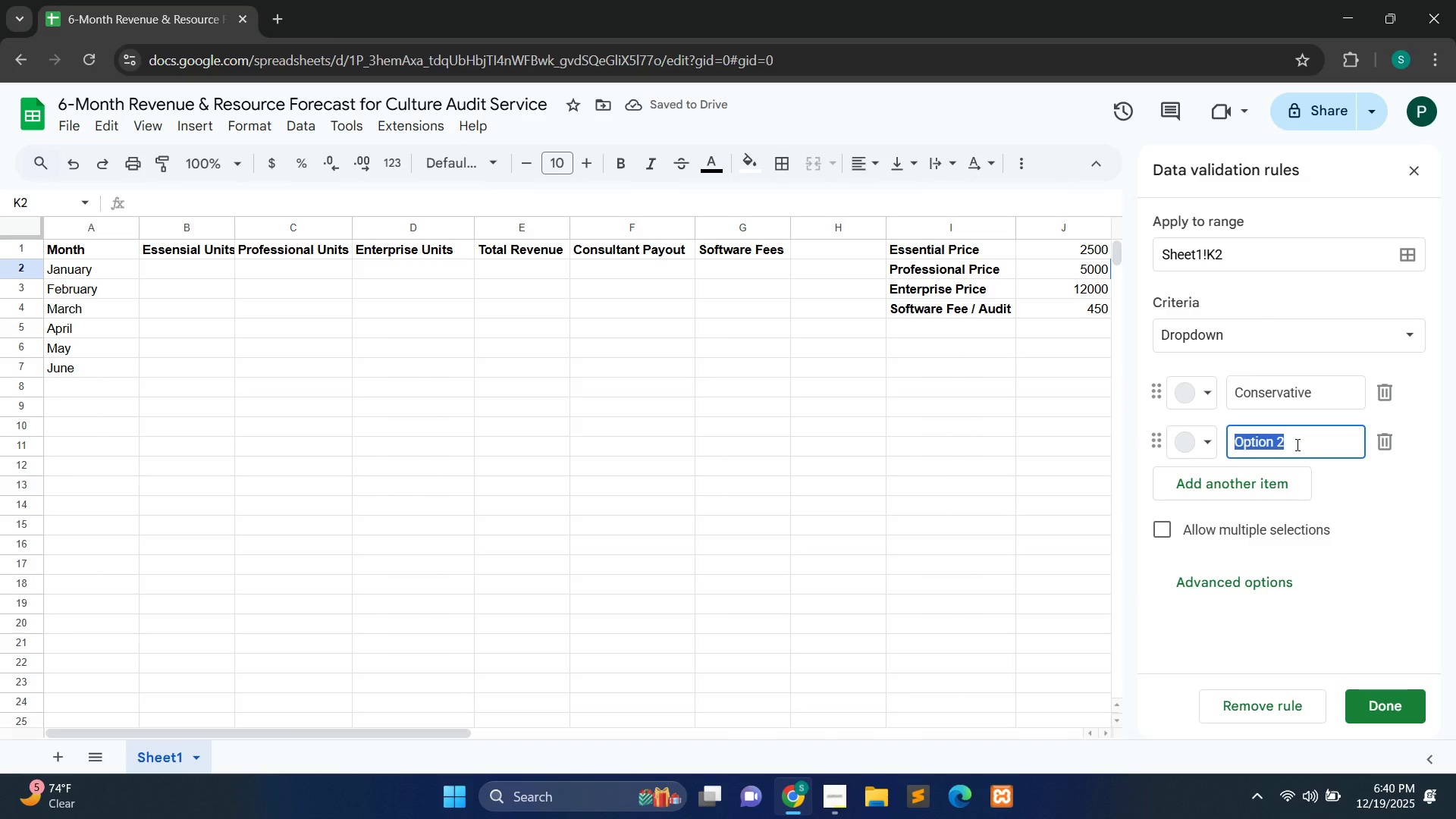 
type(Aggressive)
 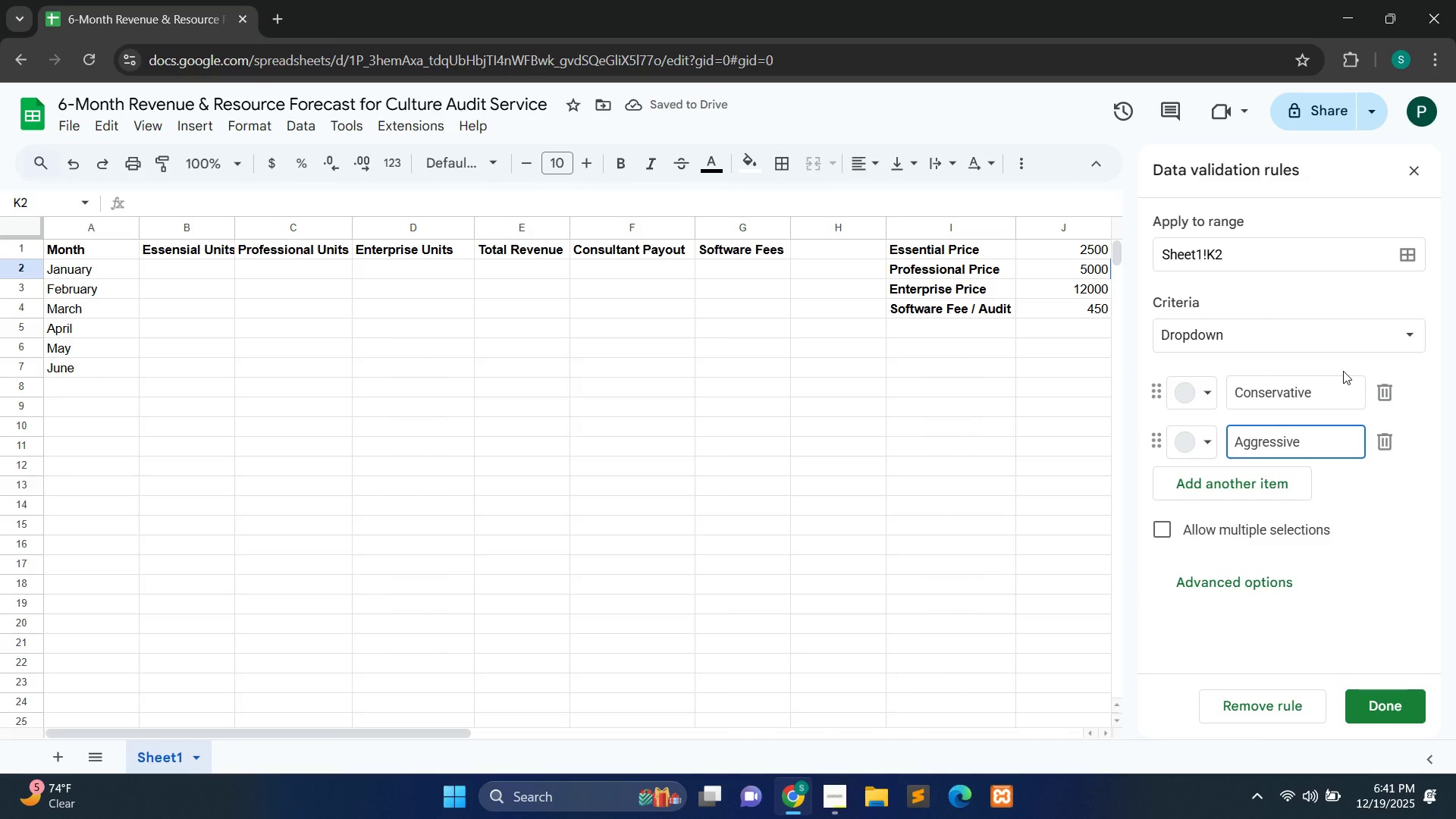 
wait(9.05)
 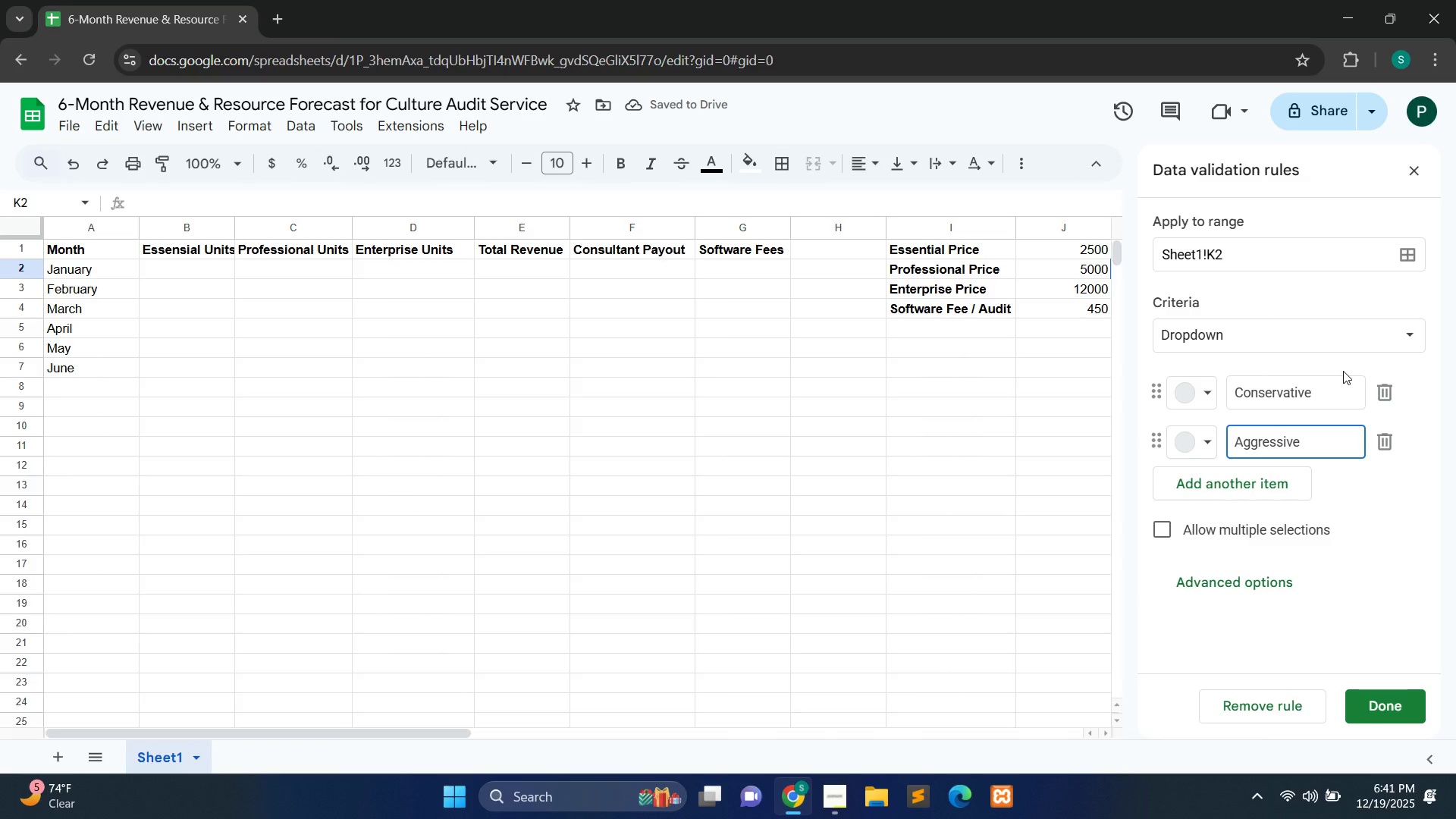 
left_click([1379, 701])
 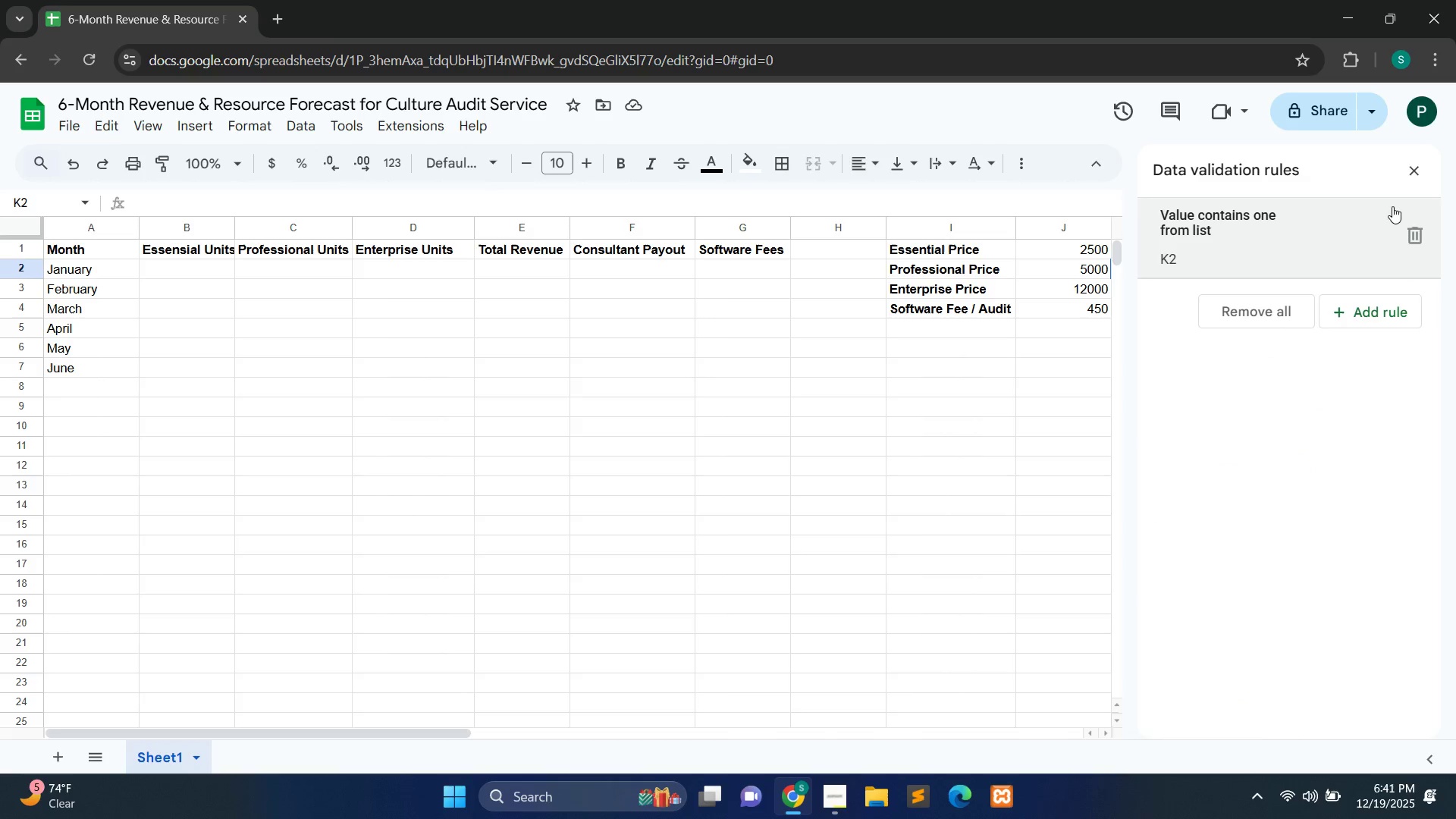 
left_click([1411, 169])
 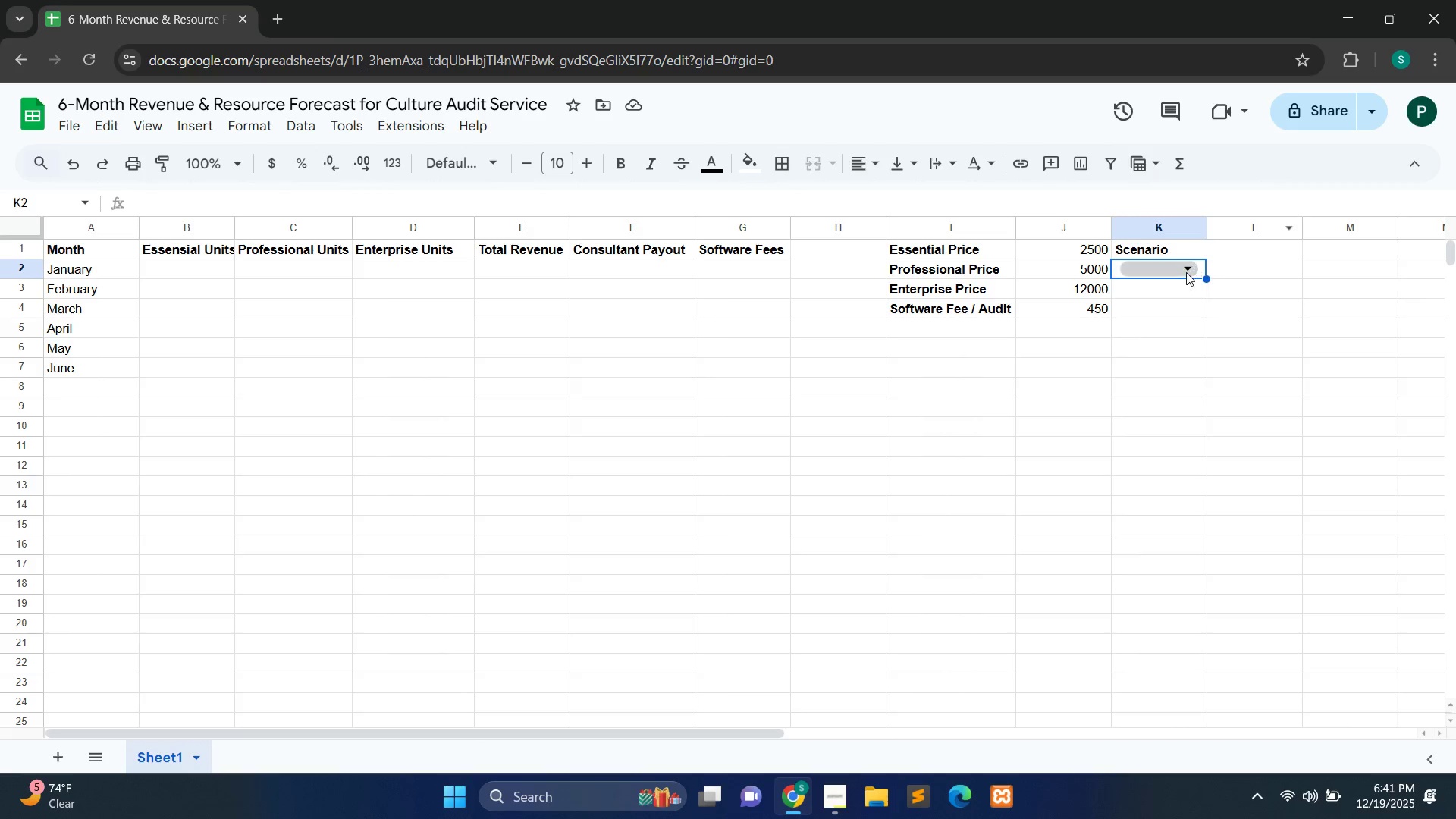 
left_click([1186, 272])
 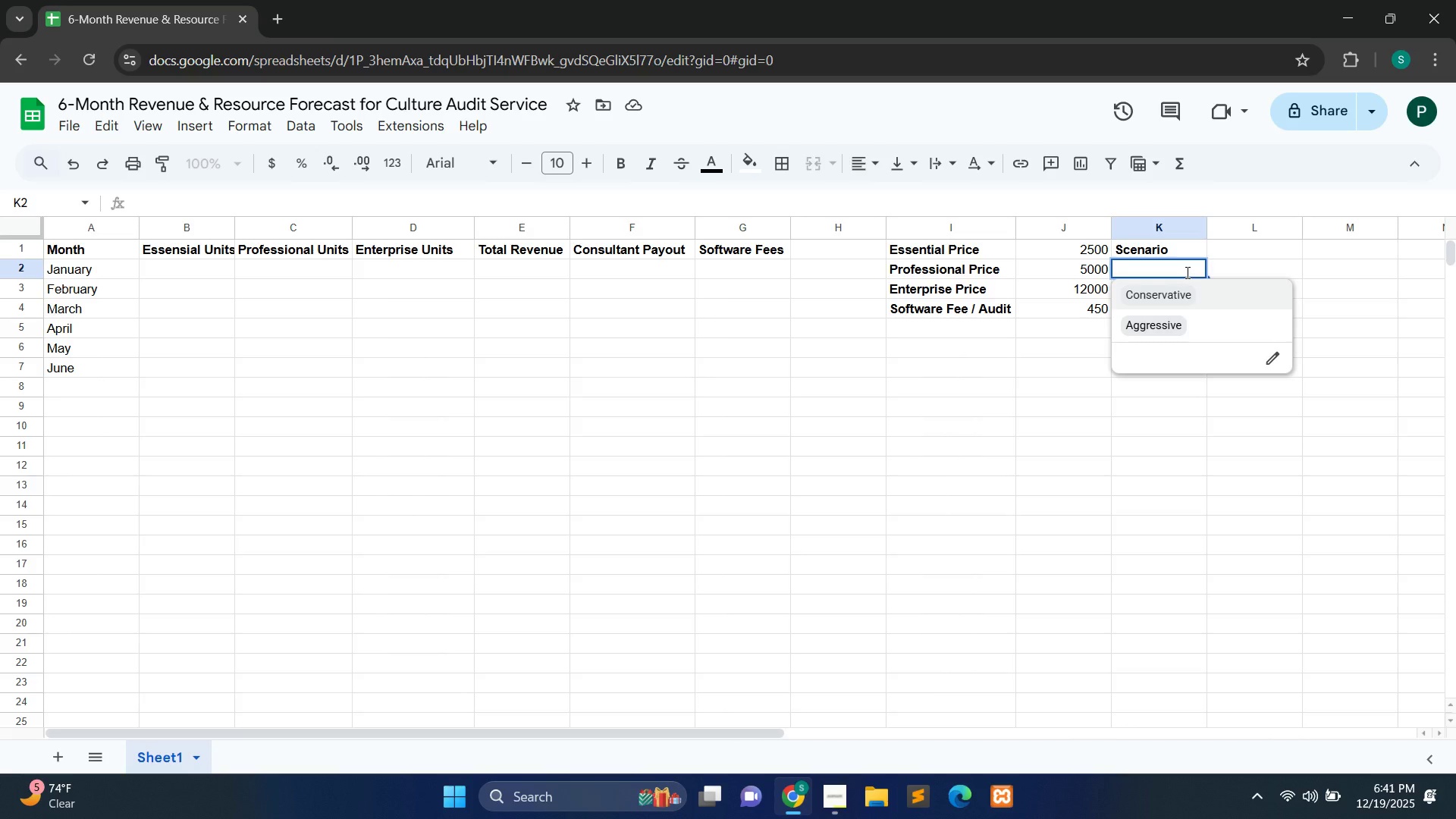 
left_click([1186, 272])
 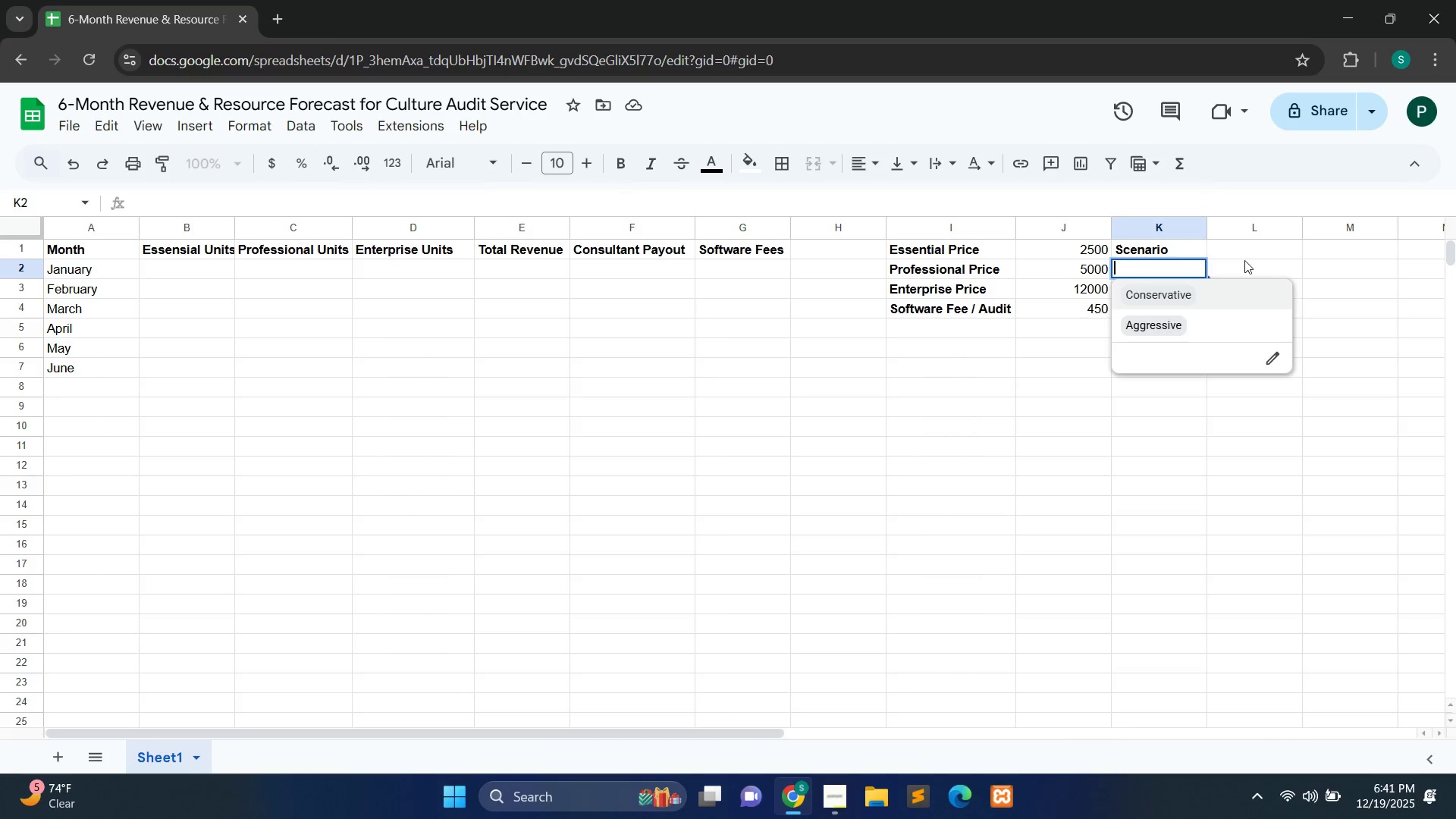 
left_click([1251, 257])
 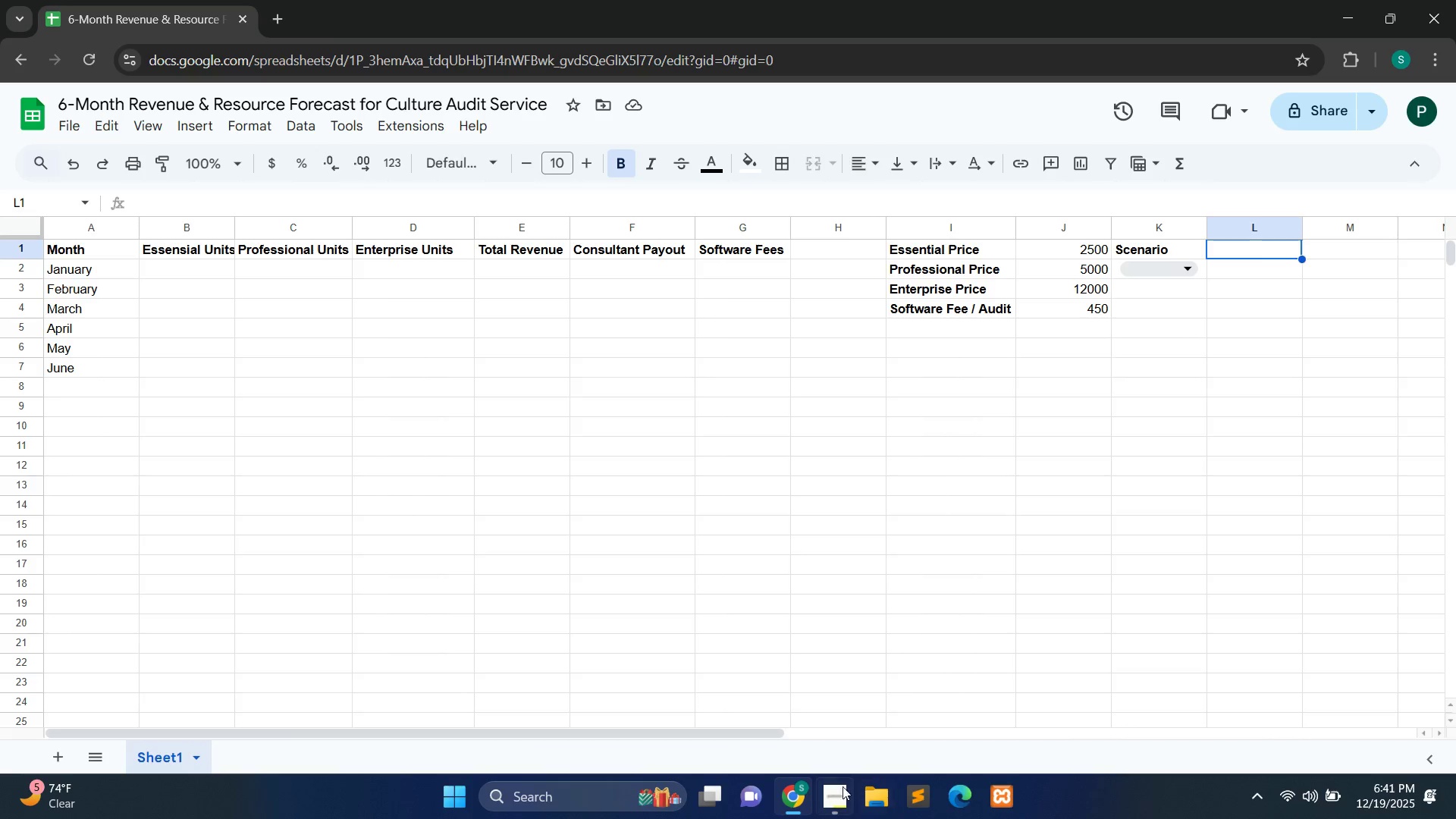 
left_click([828, 791])